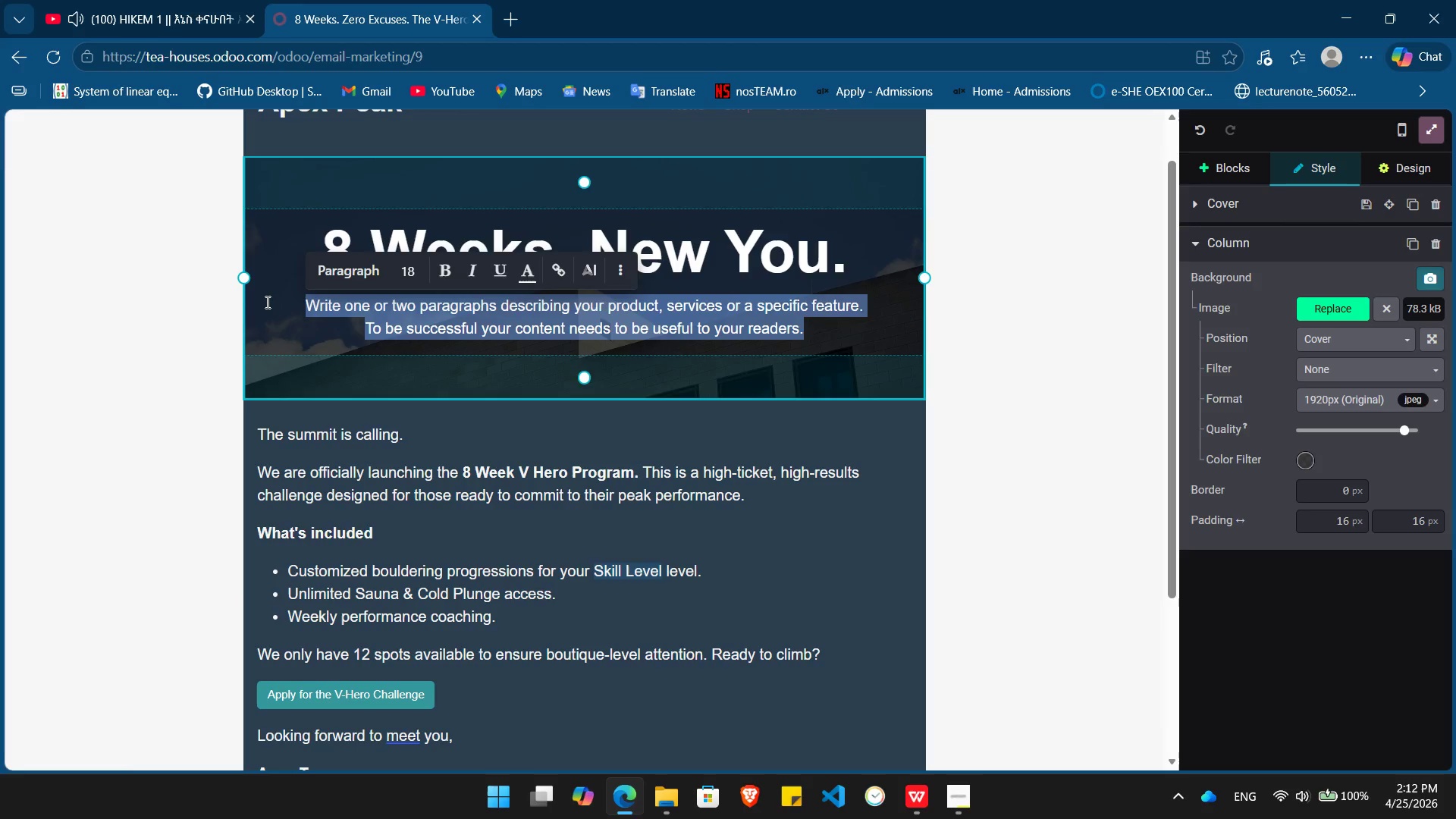 
key(Backspace)
 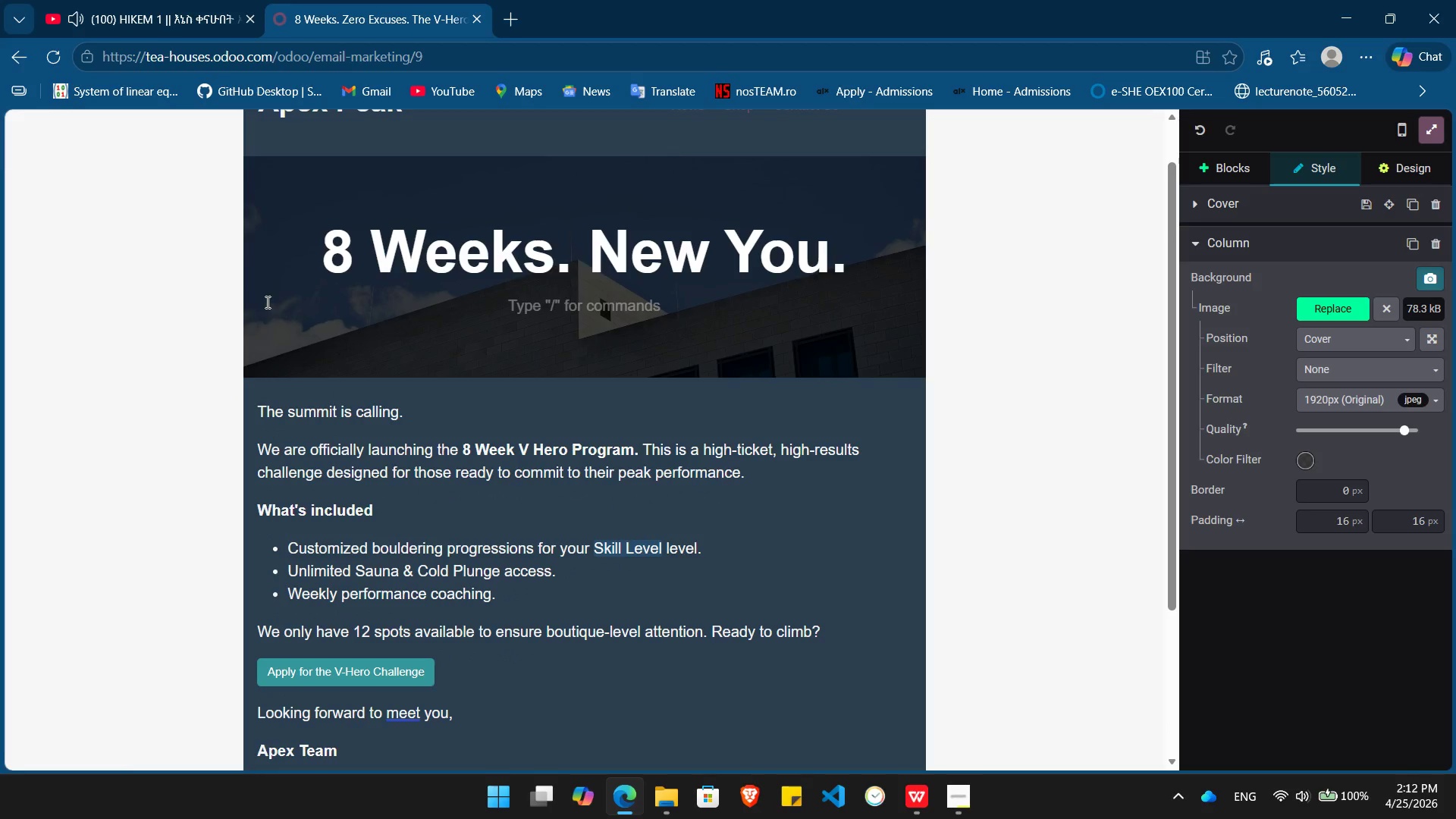 
key(Backspace)
 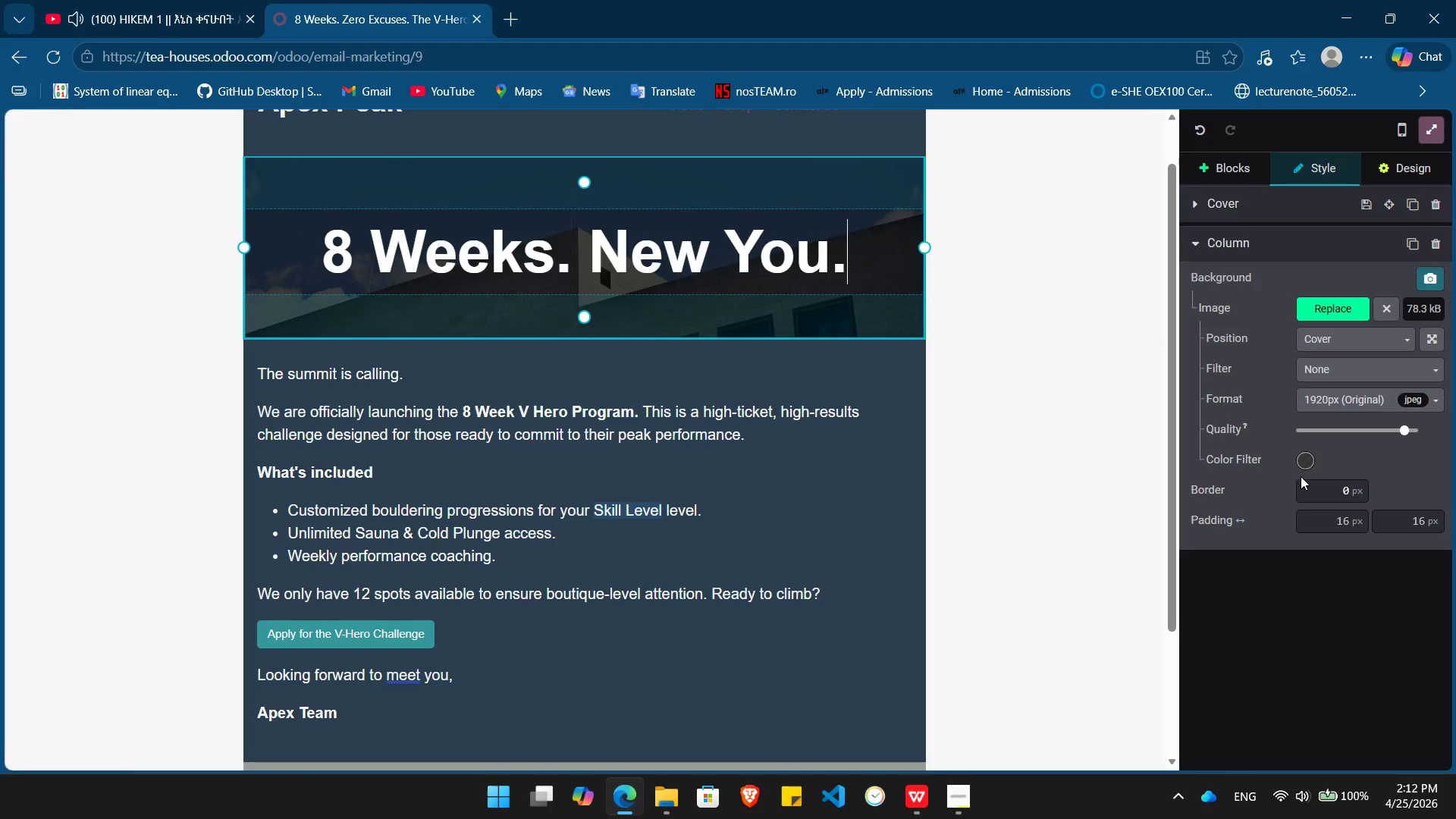 
left_click([1302, 458])
 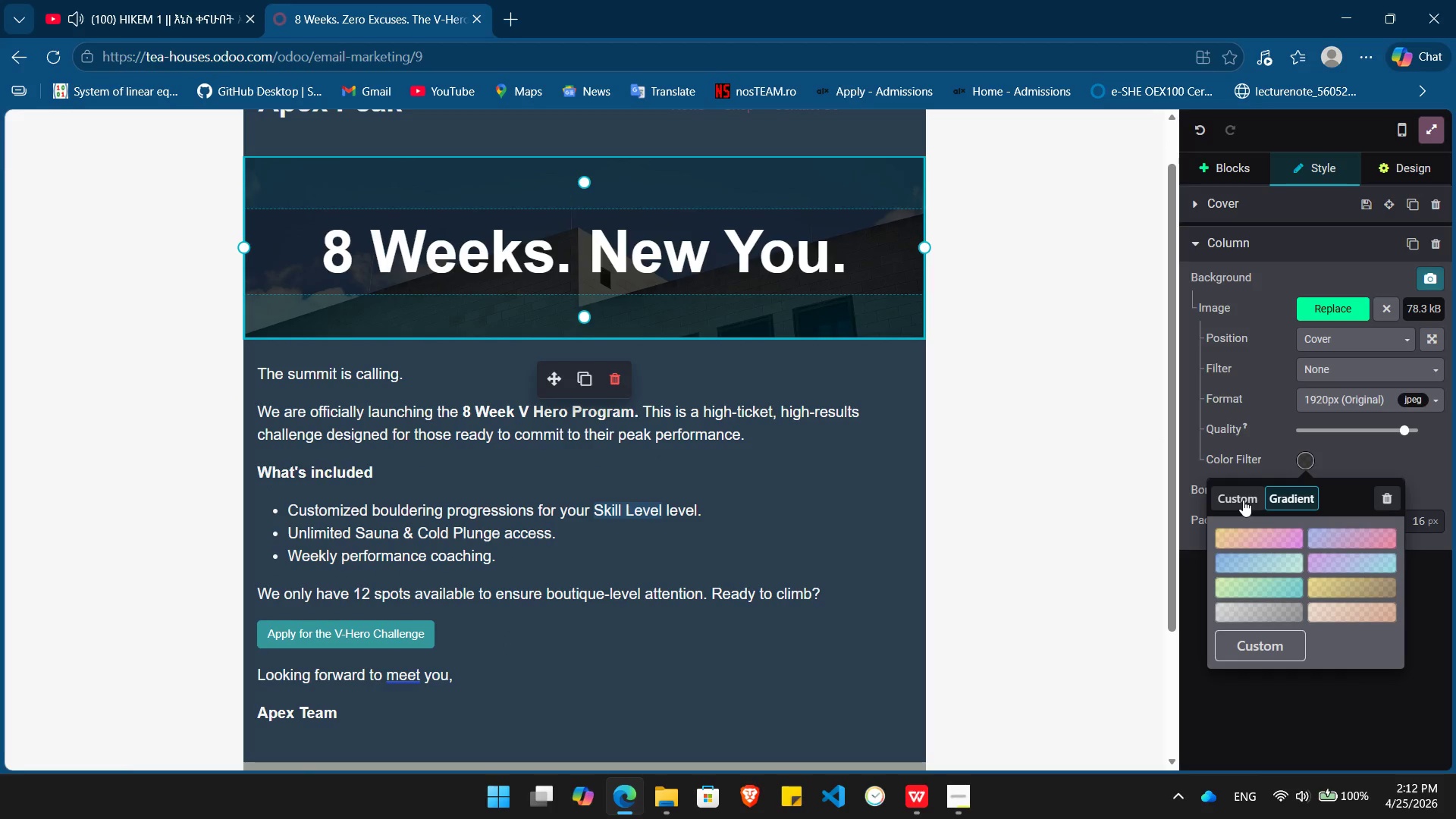 
left_click([1243, 500])
 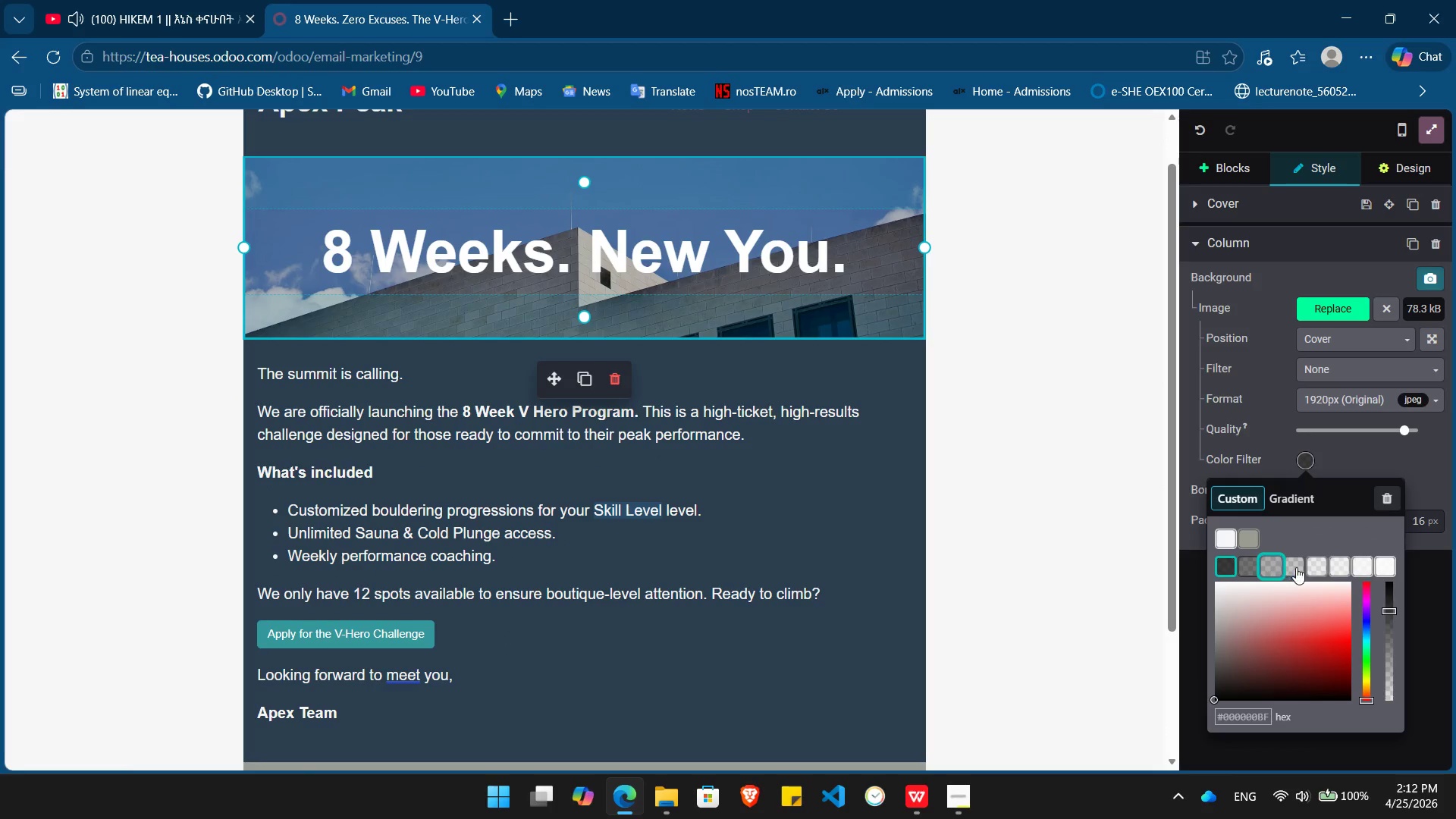 
wait(5.01)
 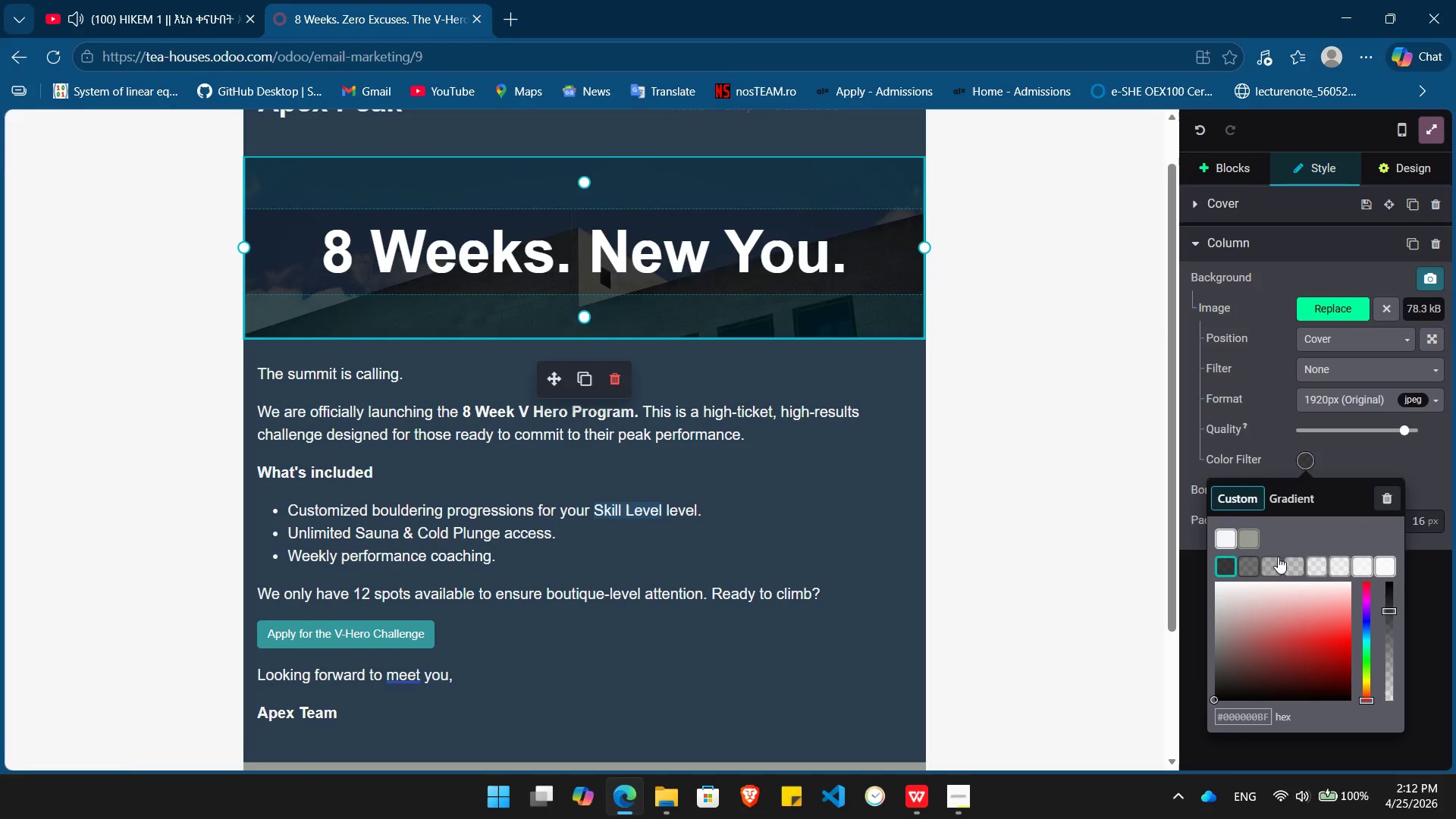 
left_click([1302, 567])
 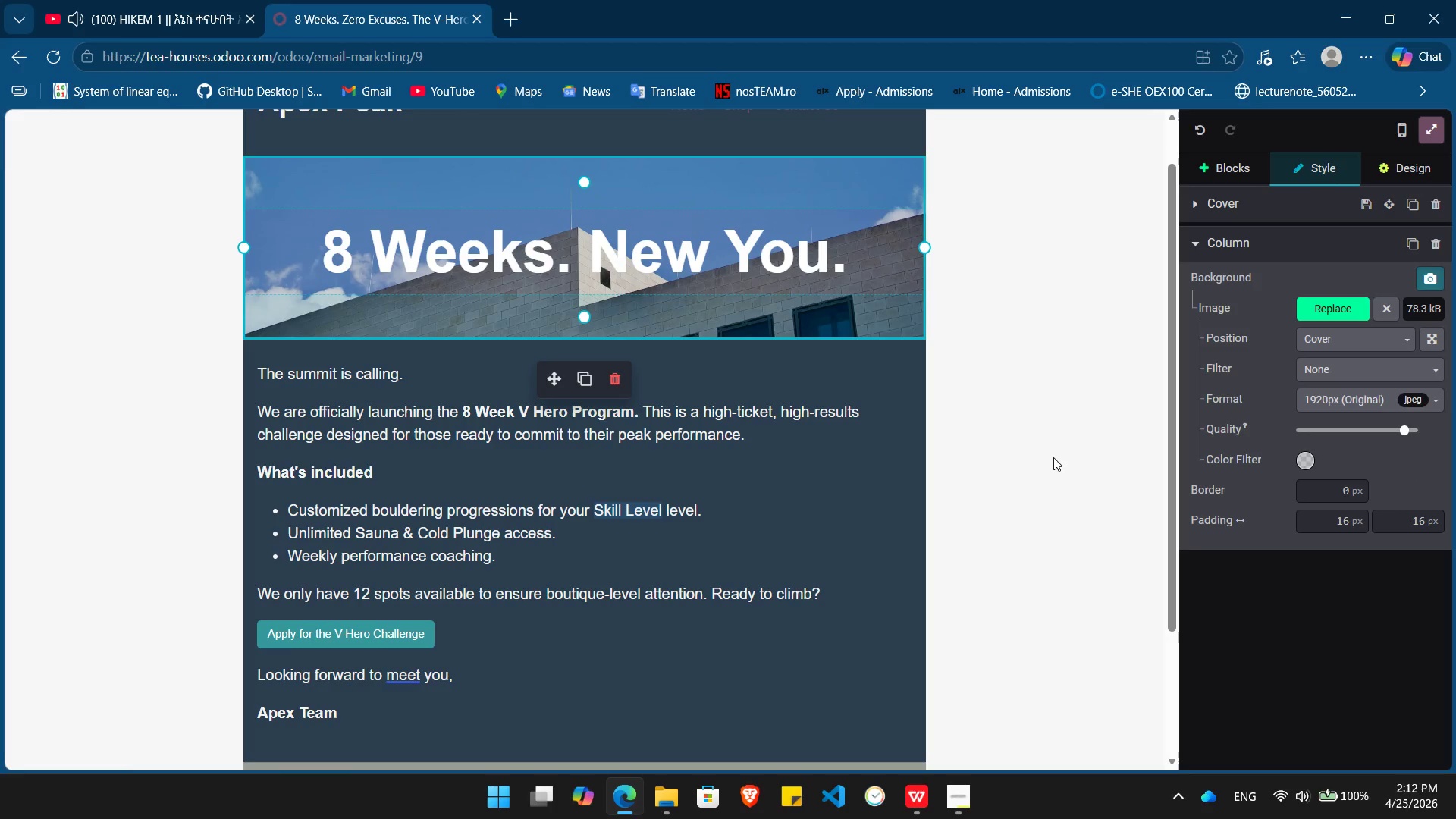 
left_click([1053, 457])
 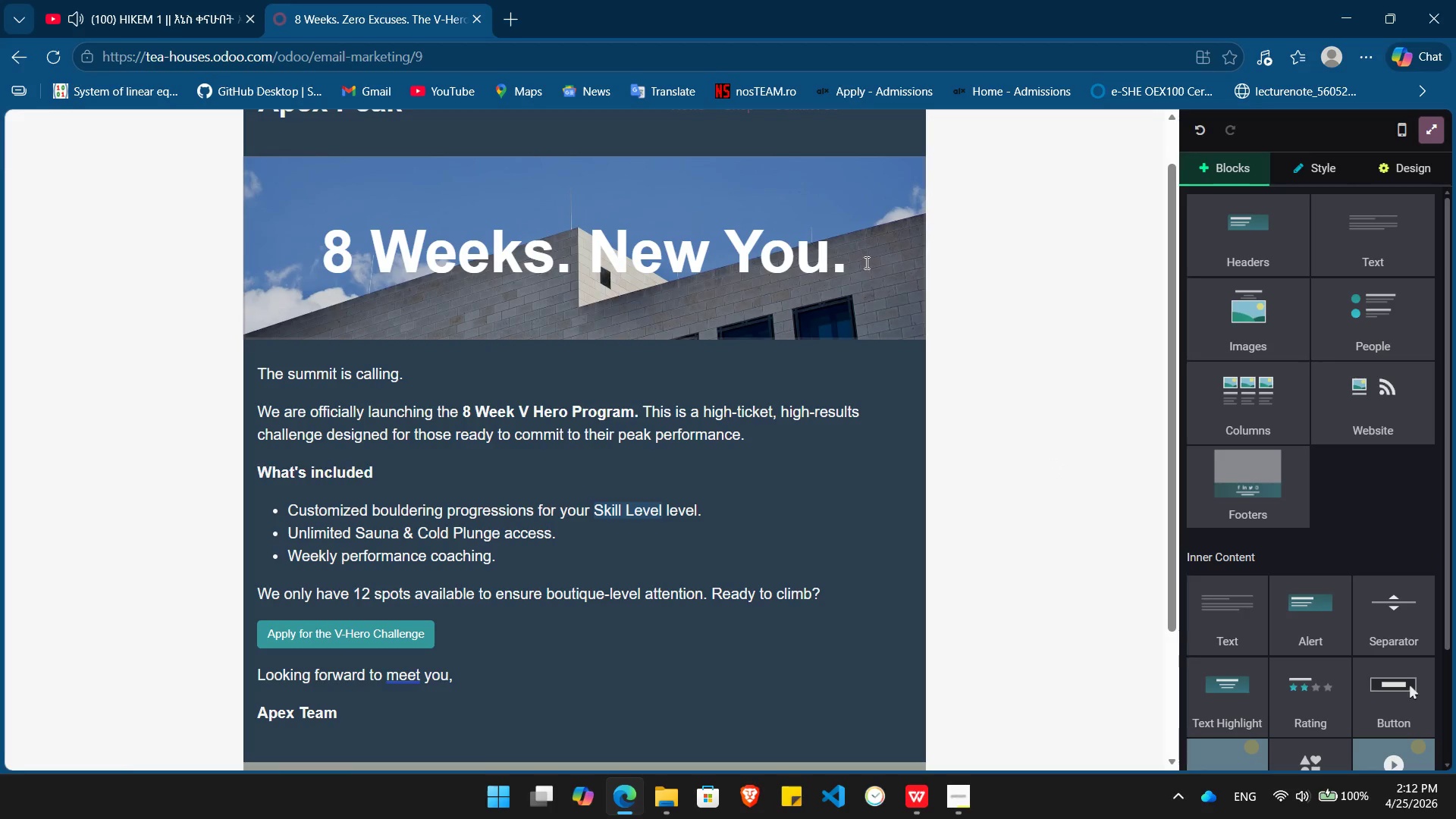 
left_click([864, 262])
 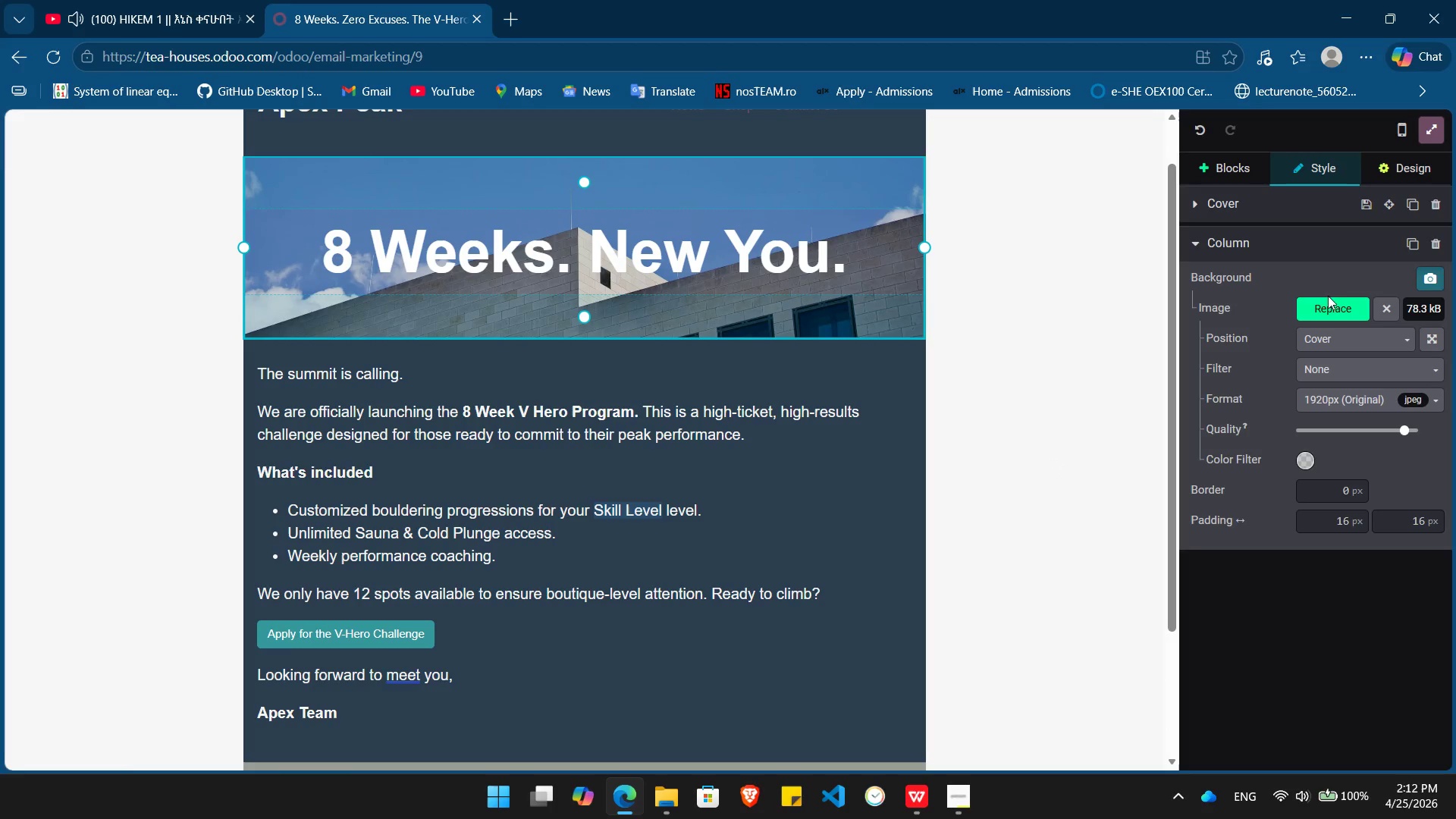 
left_click([1327, 306])
 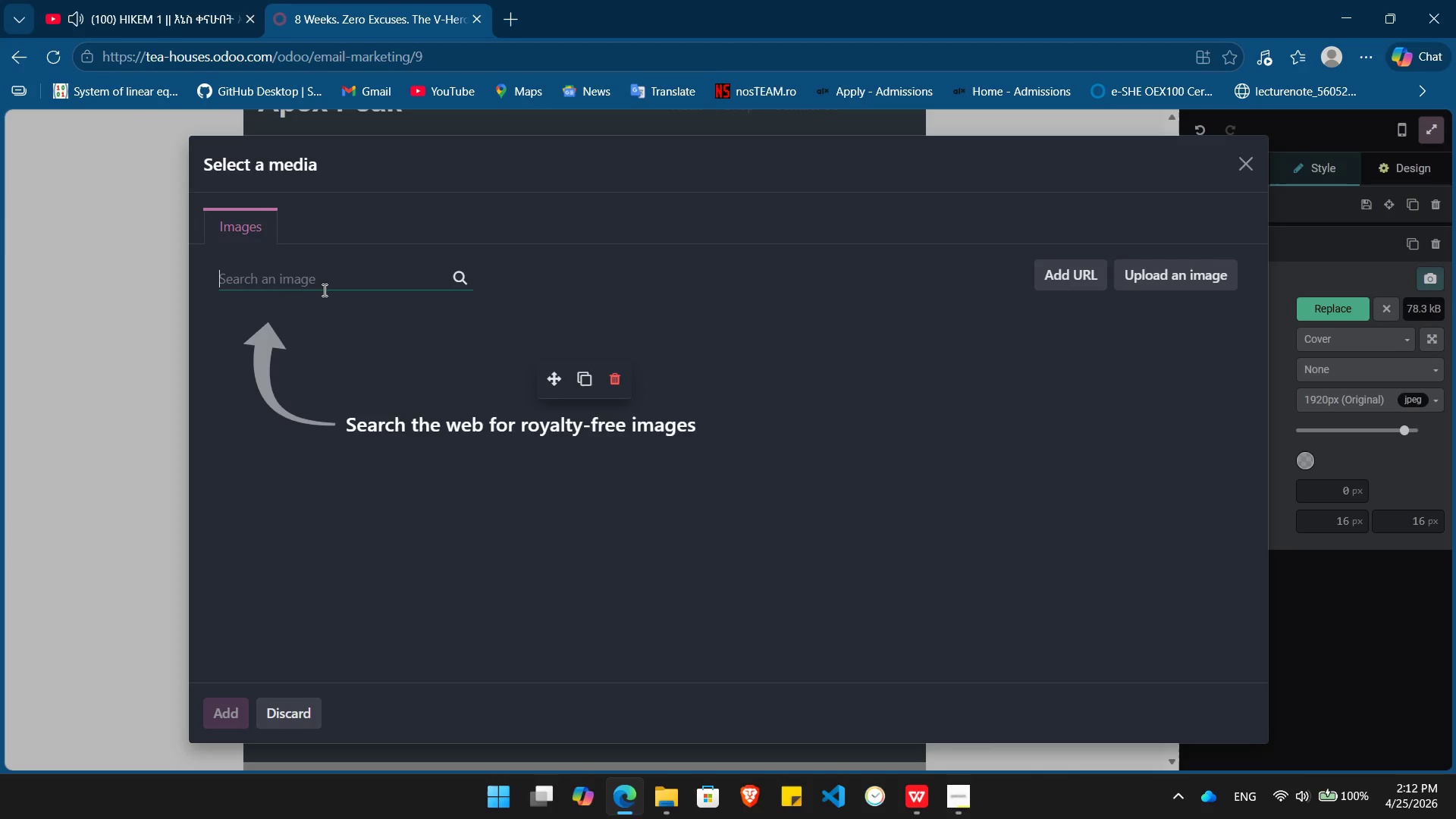 
left_click([320, 285])
 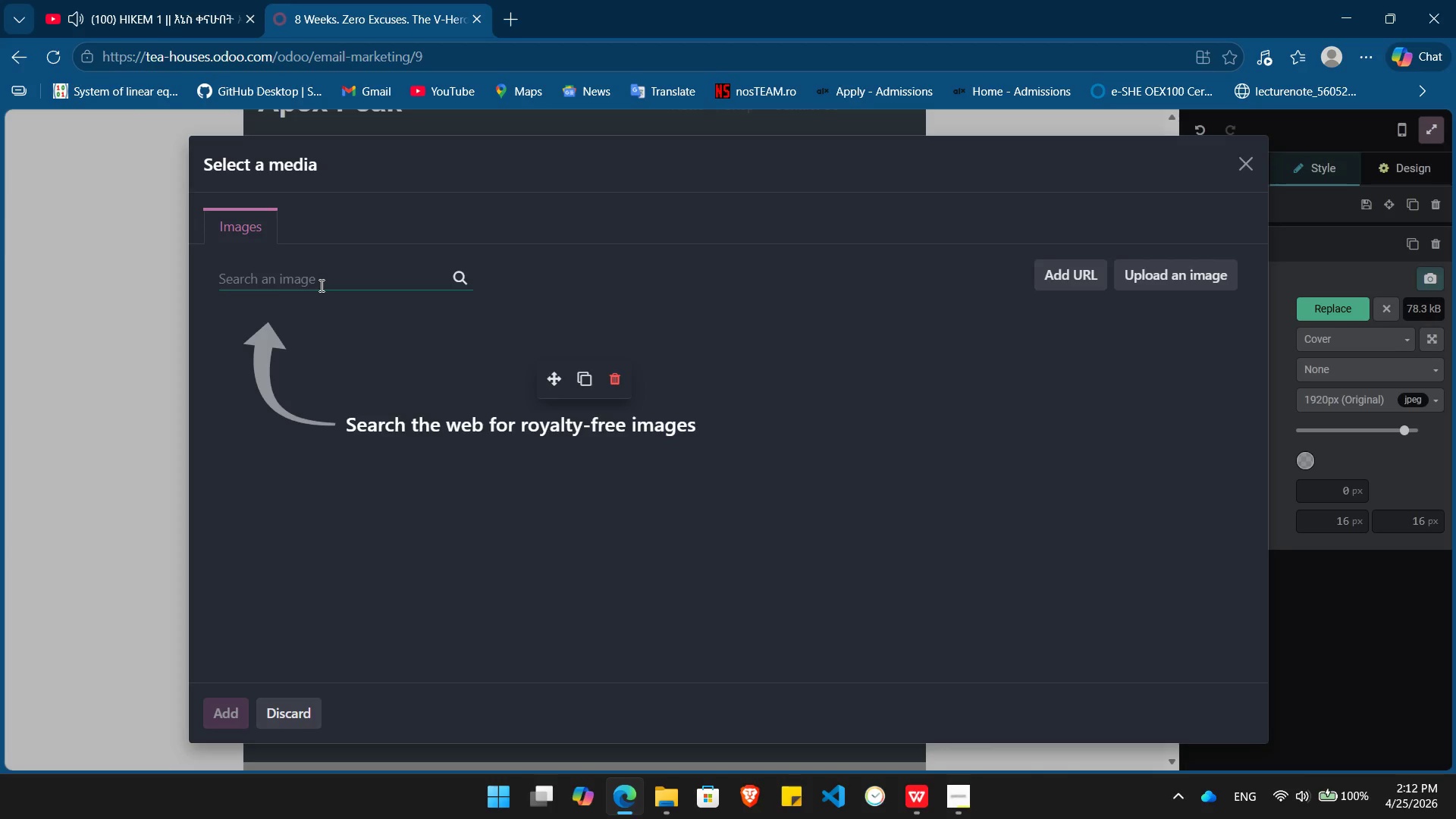 
type(hicking)
 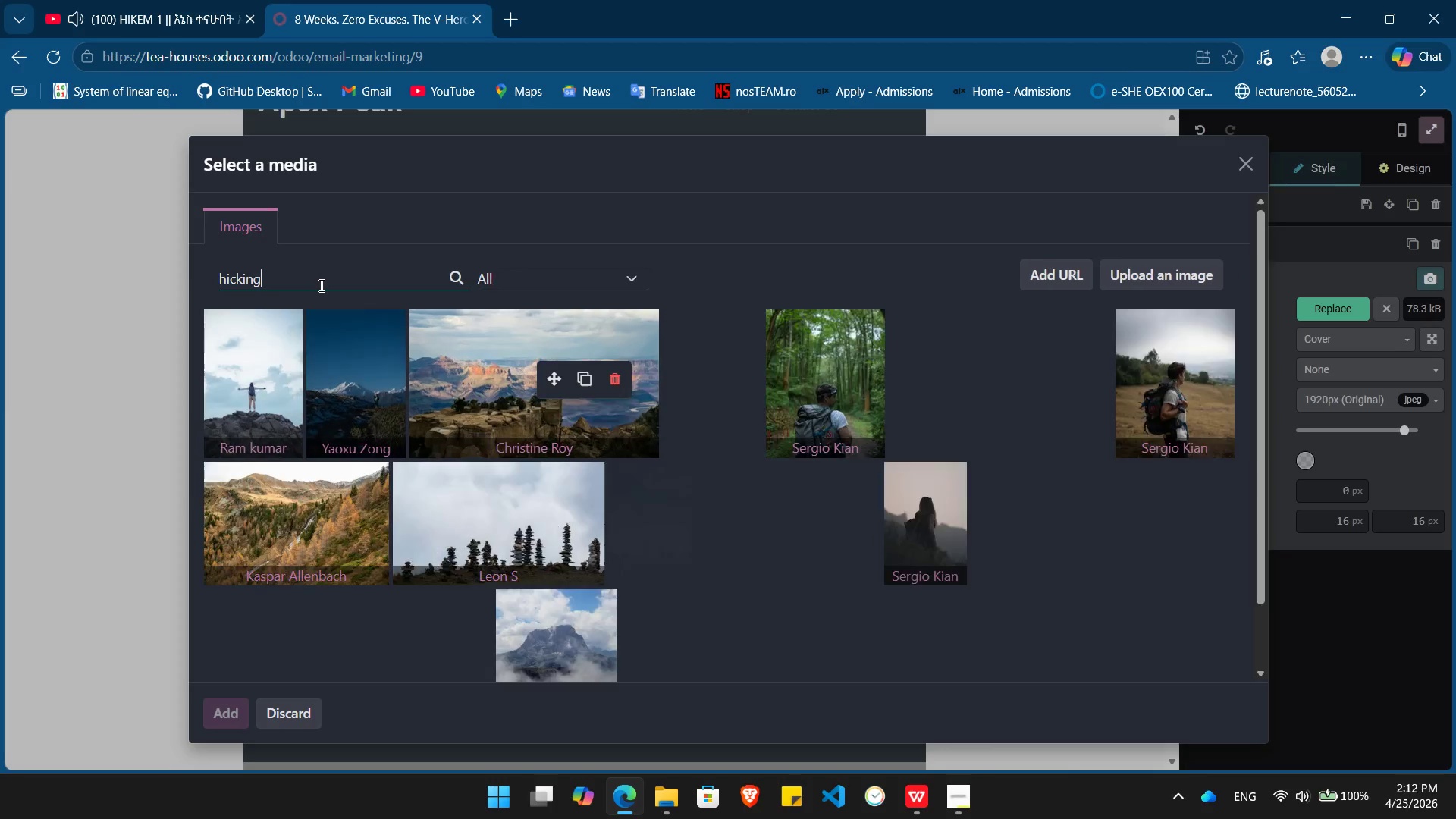 
wait(6.77)
 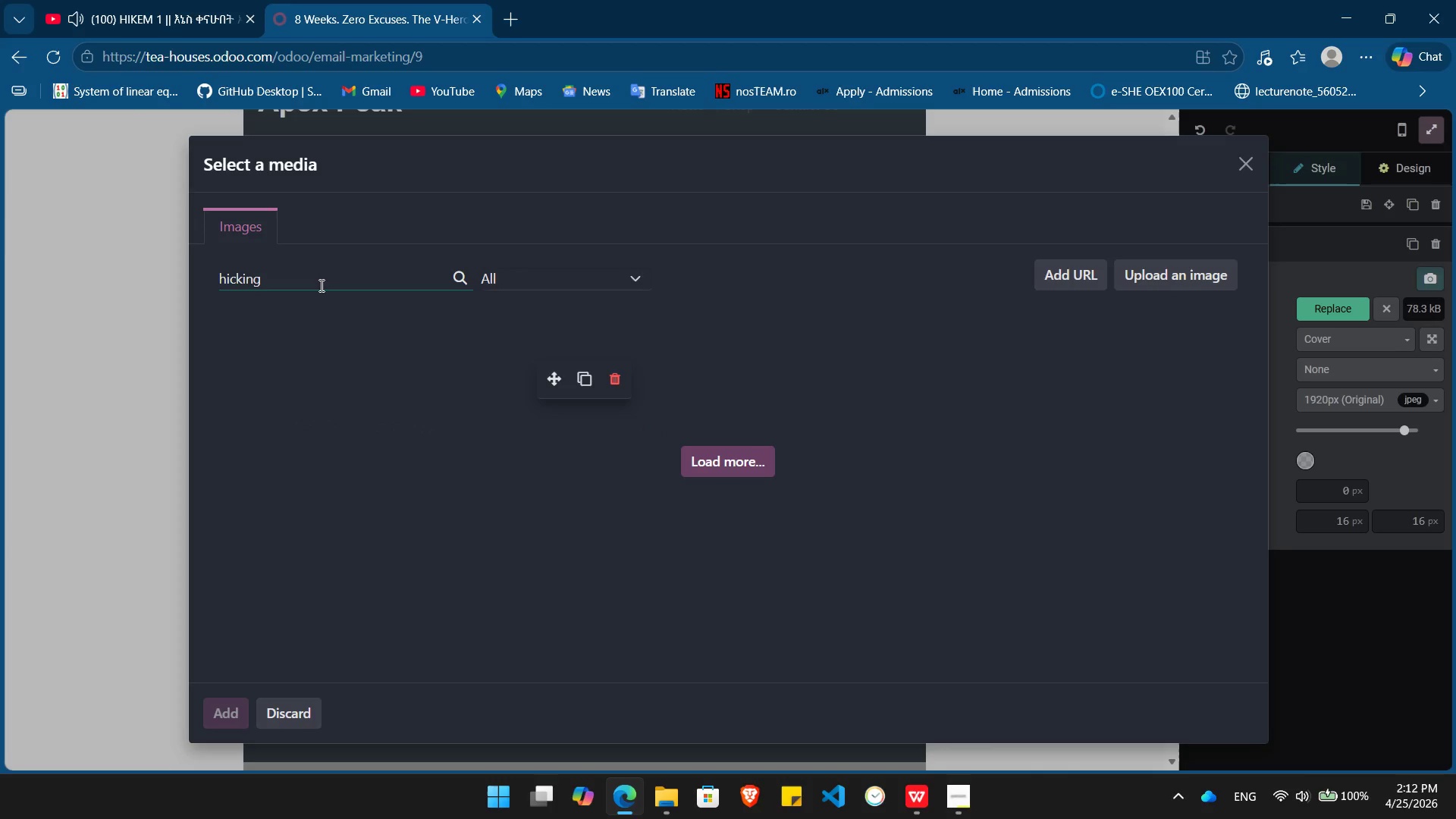 
hold_key(key=Backspace, duration=0.91)
 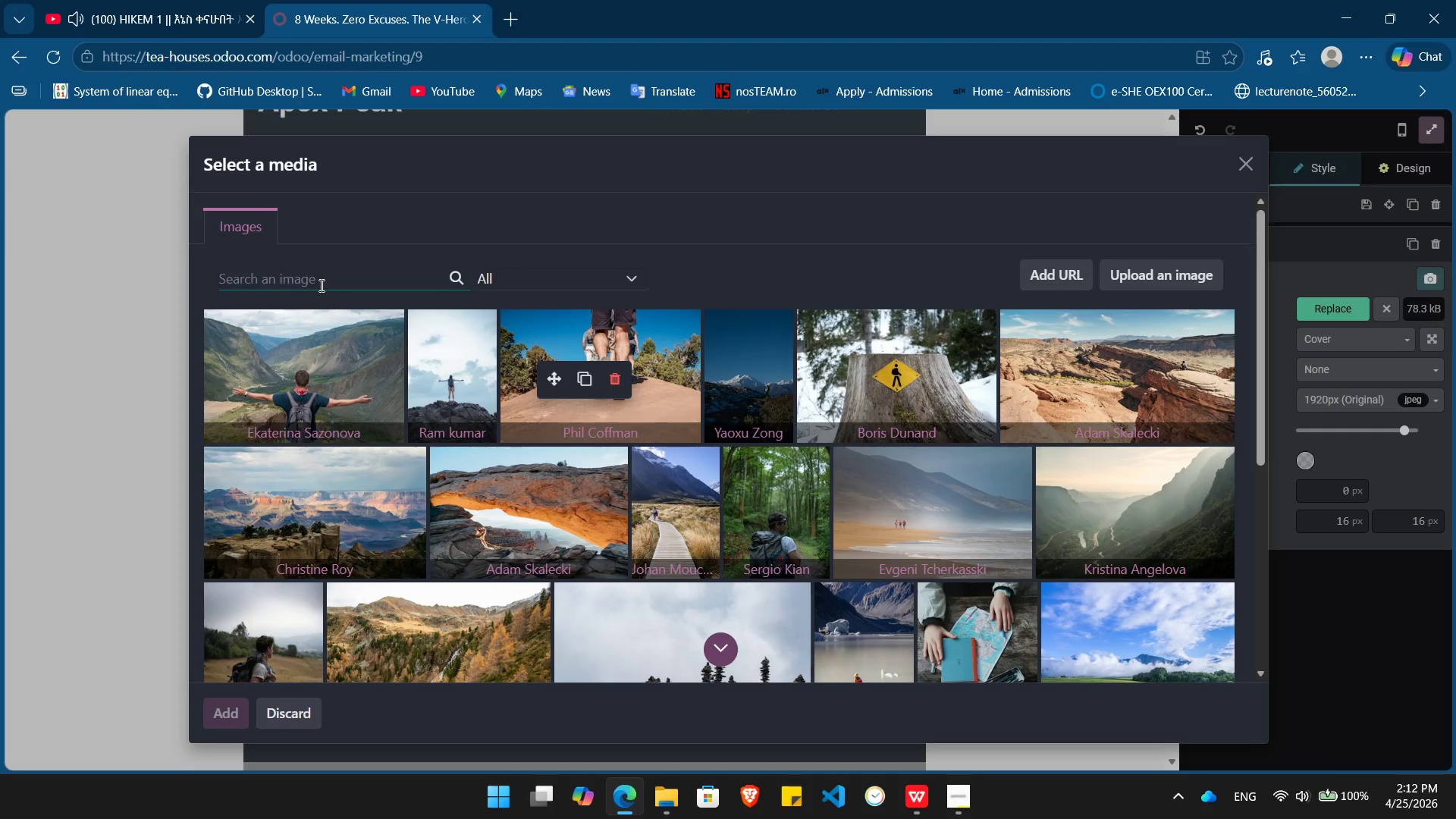 
type(climbing)
 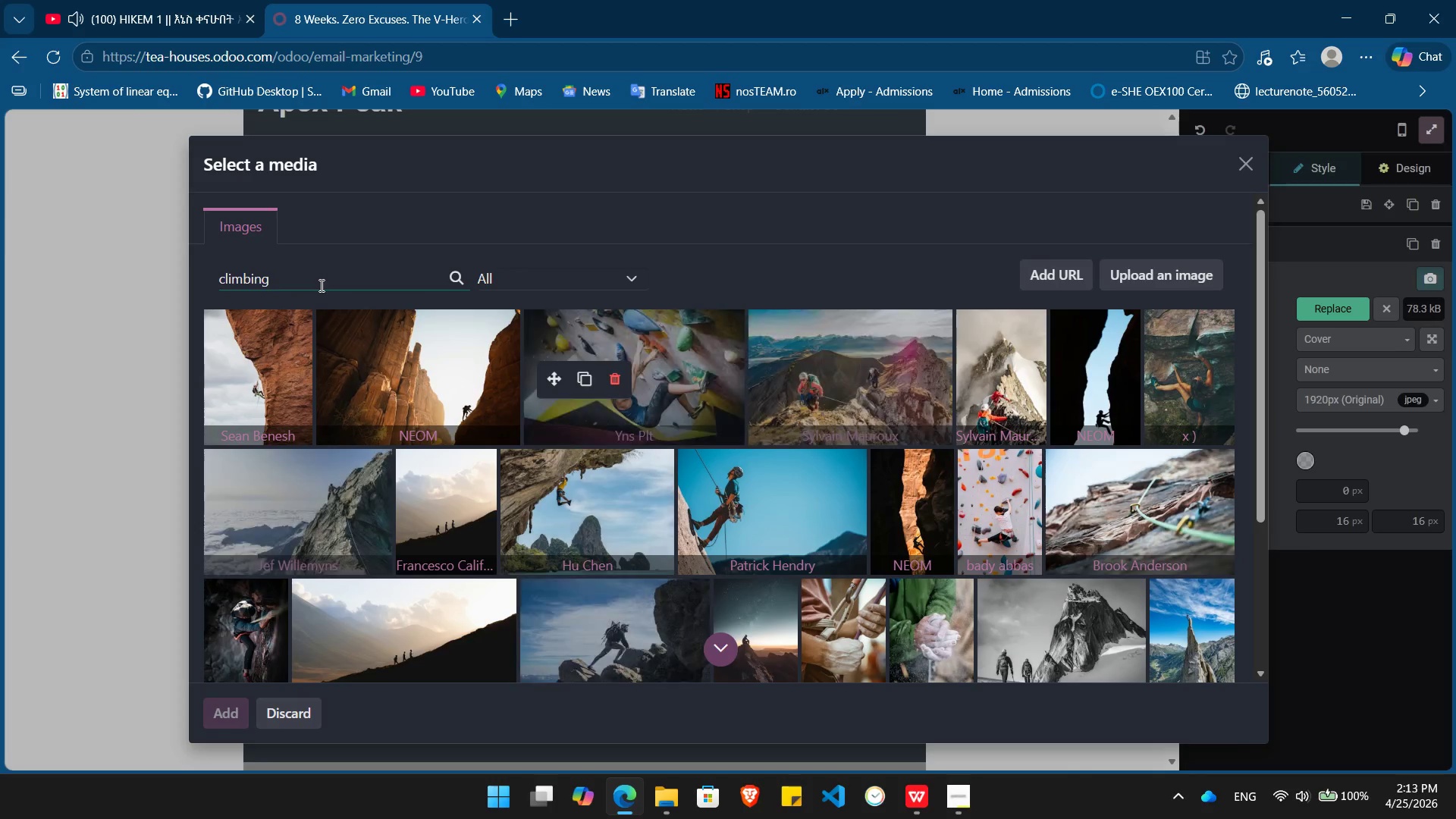 
wait(11.02)
 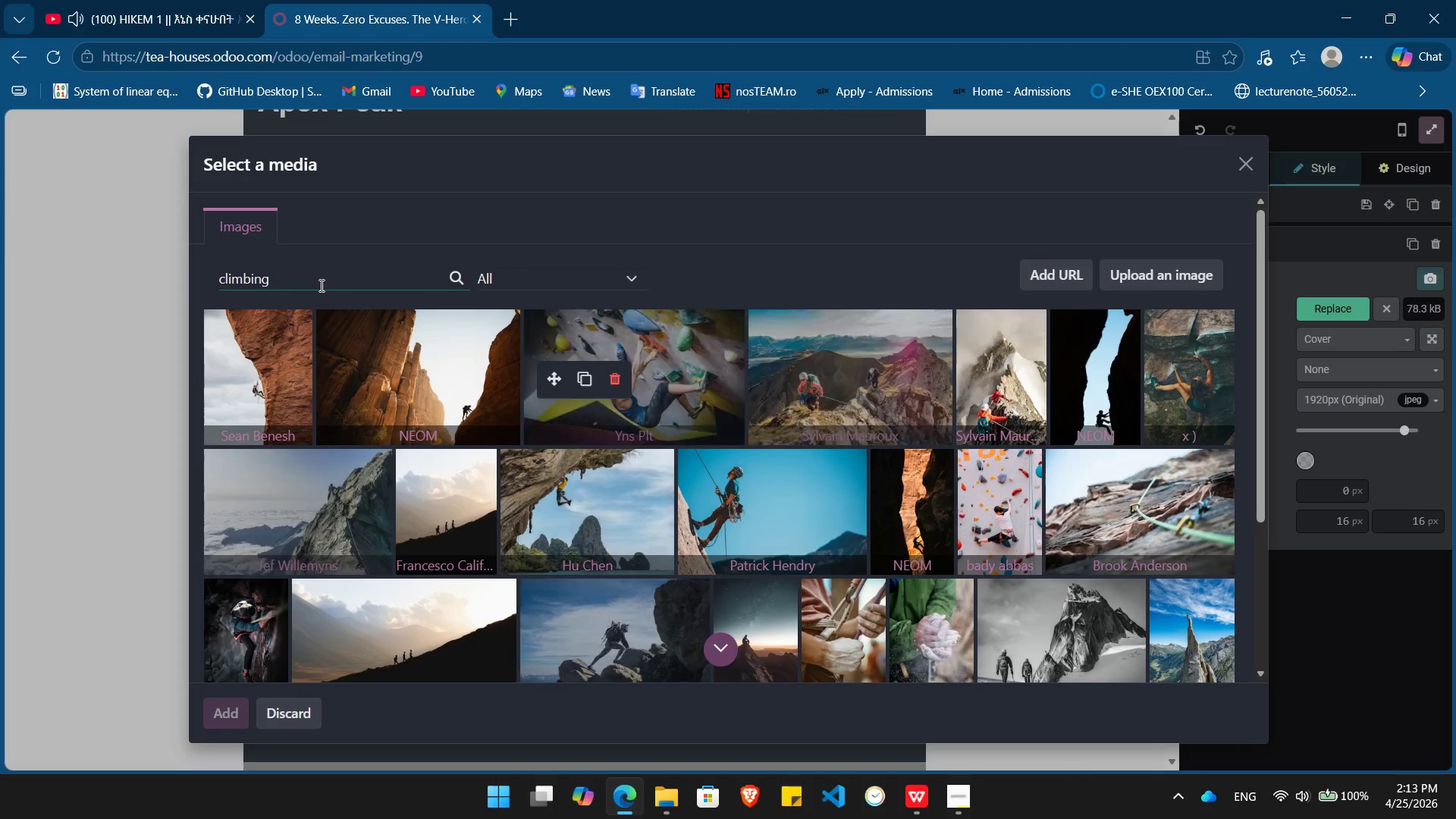 
left_click([548, 530])
 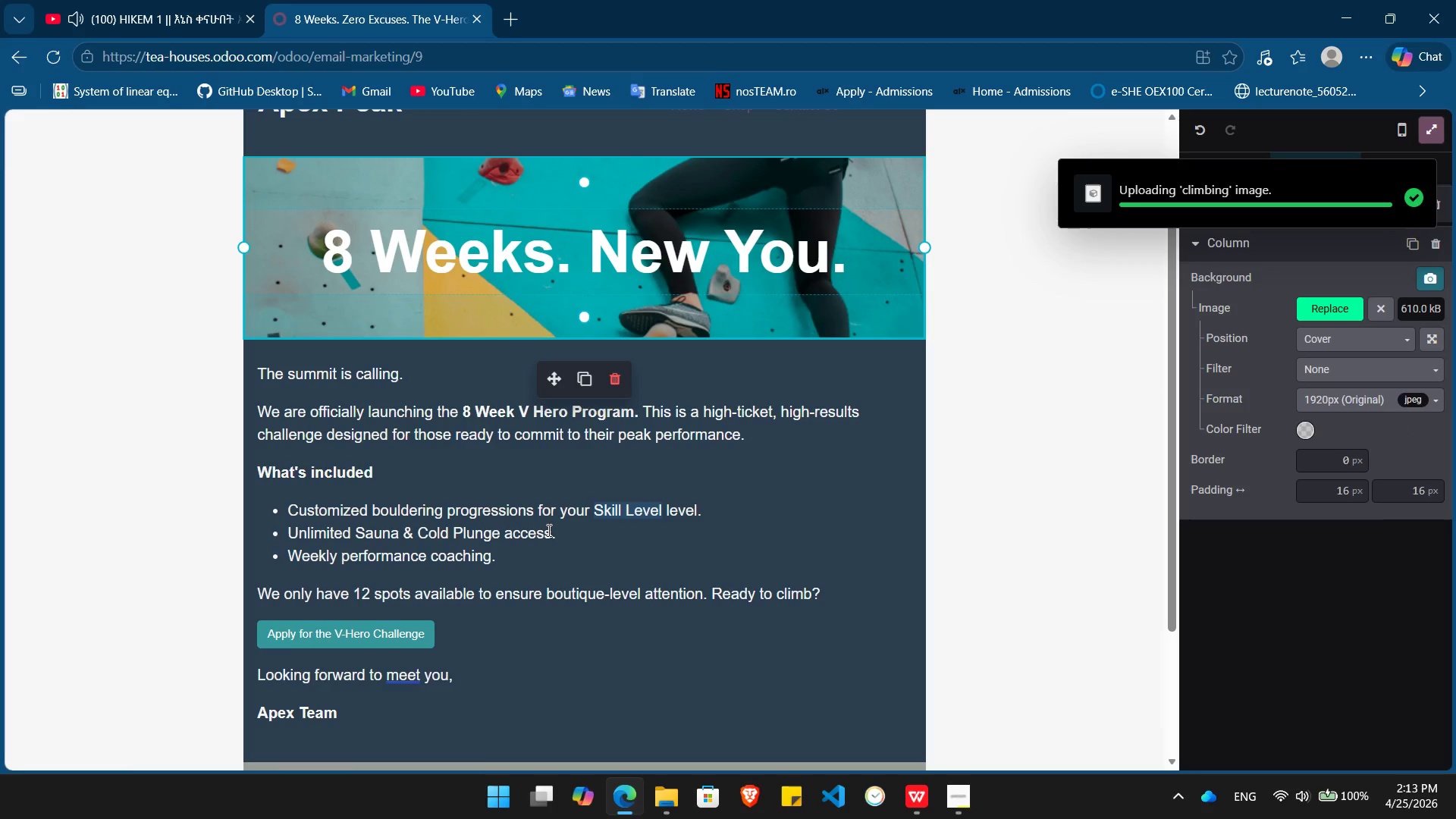 
wait(5.95)
 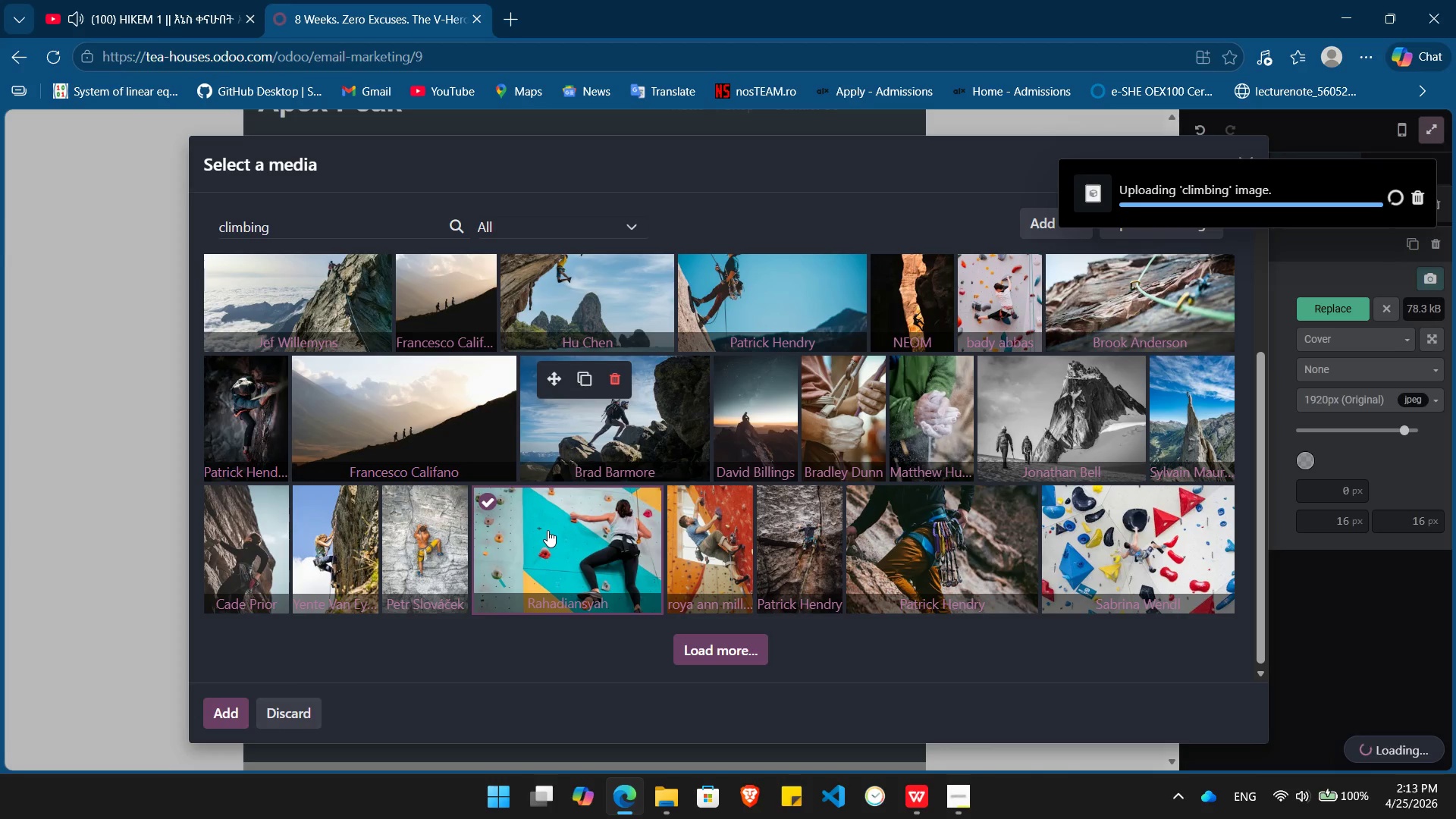 
left_click([1012, 438])
 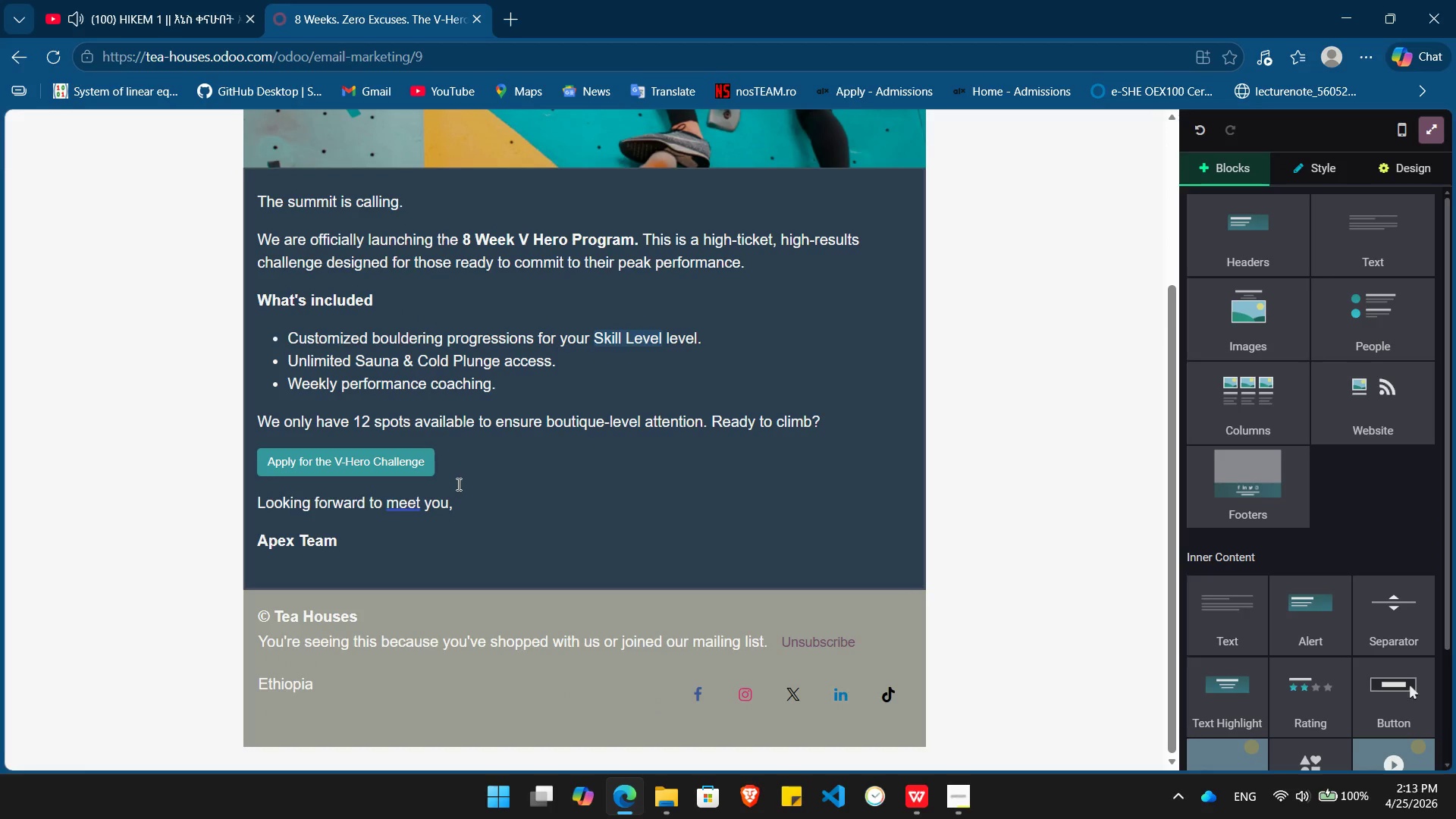 
left_click([406, 507])
 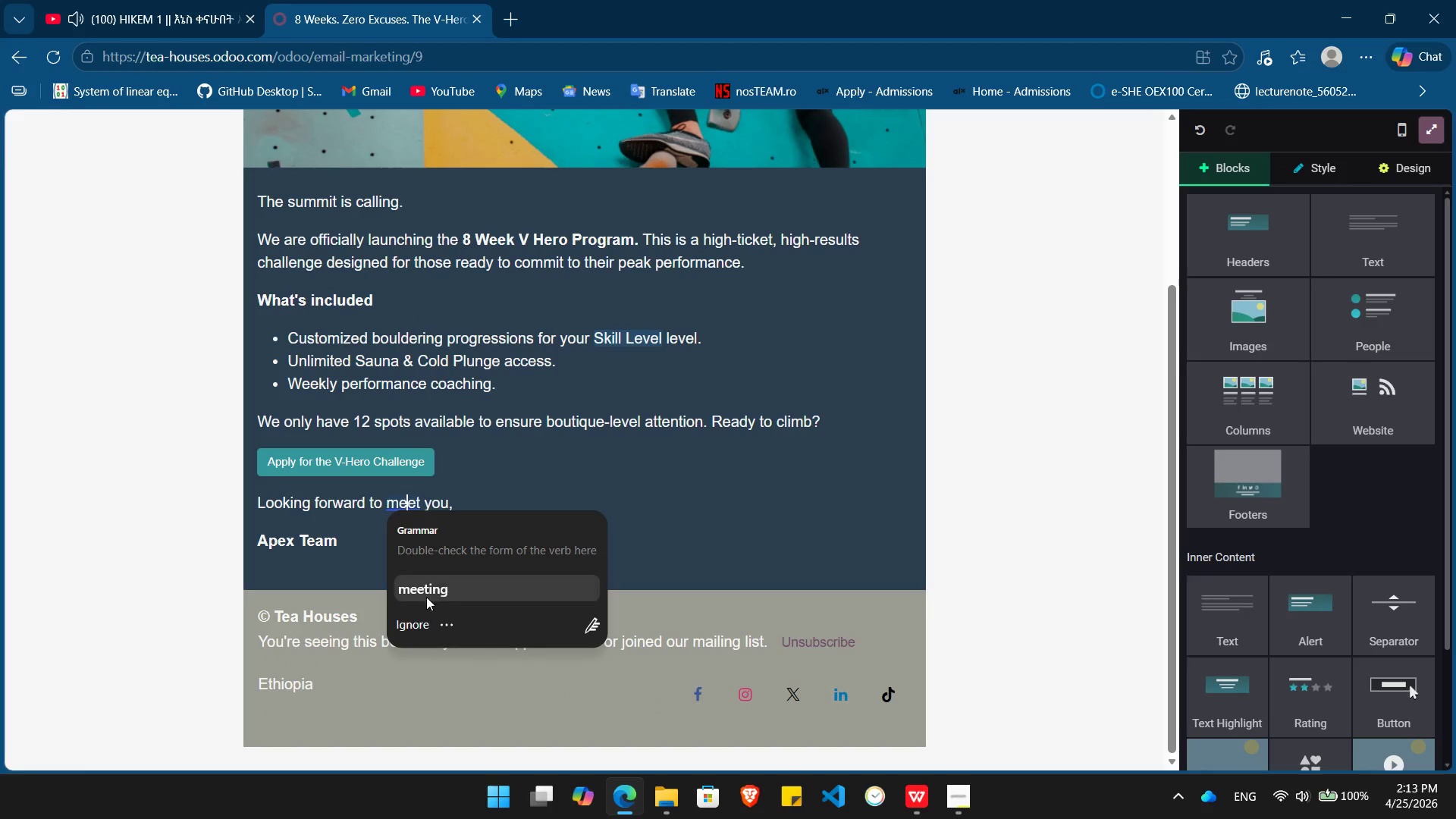 
left_click([425, 598])
 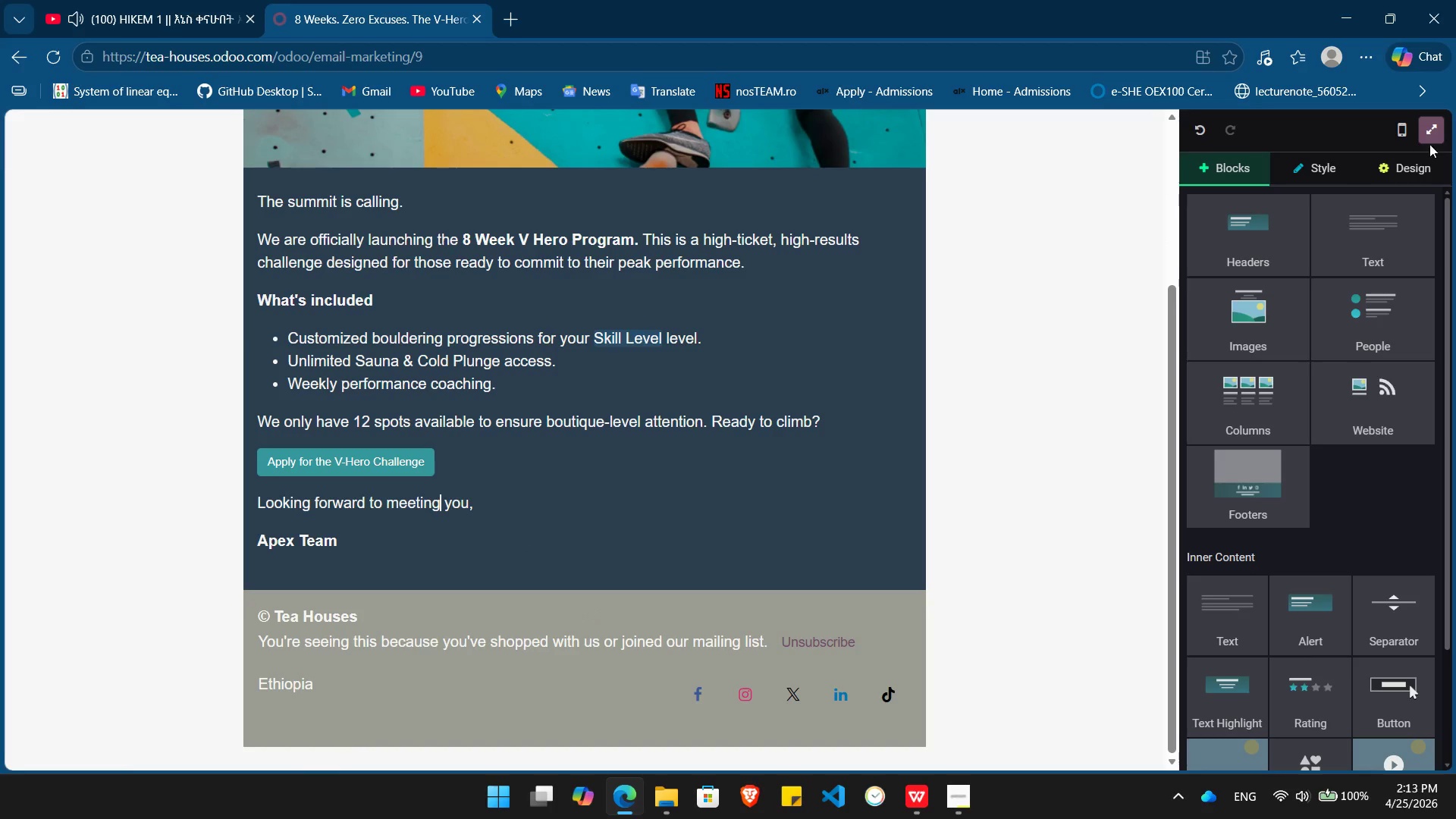 
left_click([1422, 165])
 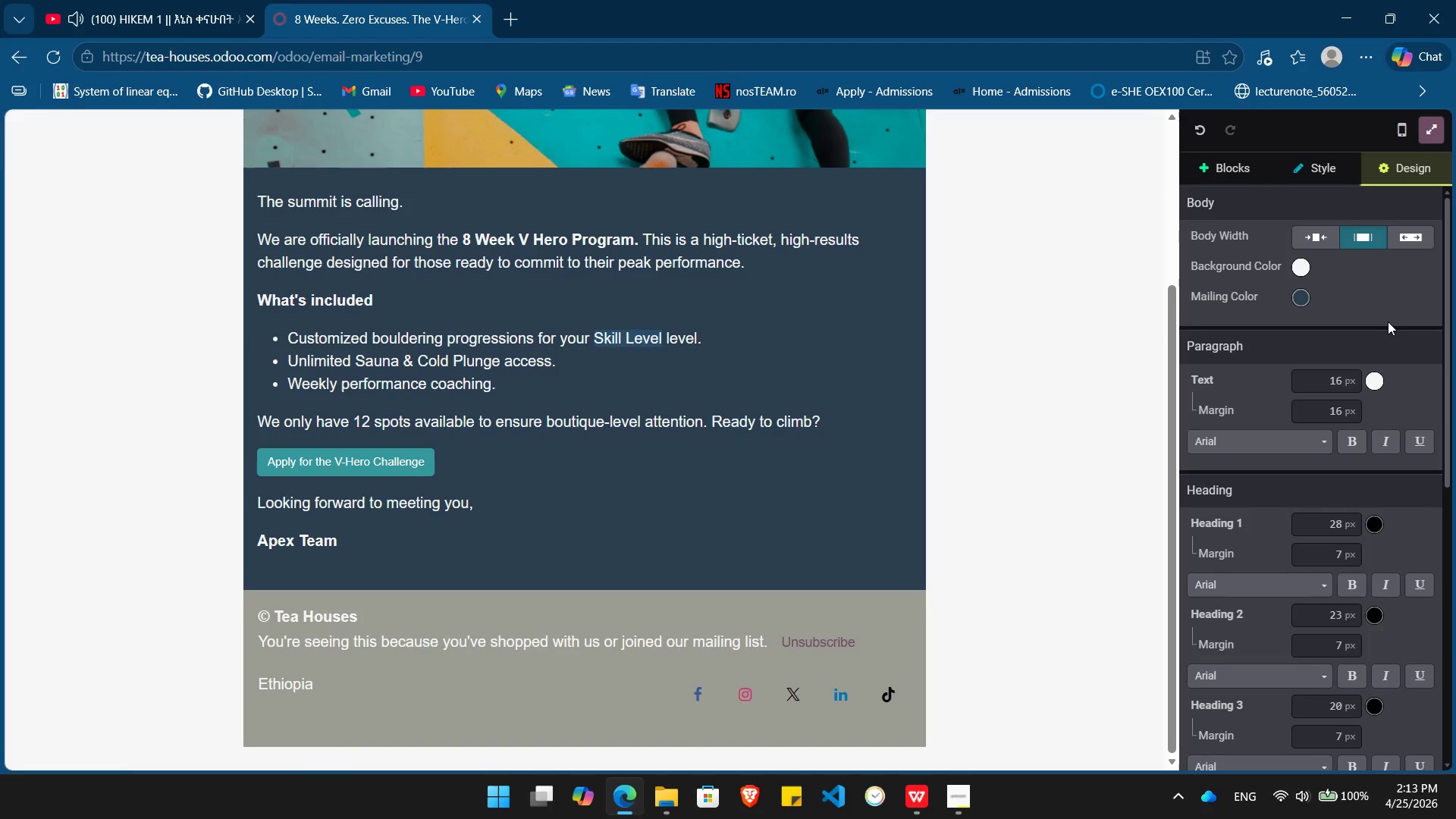 
wait(6.74)
 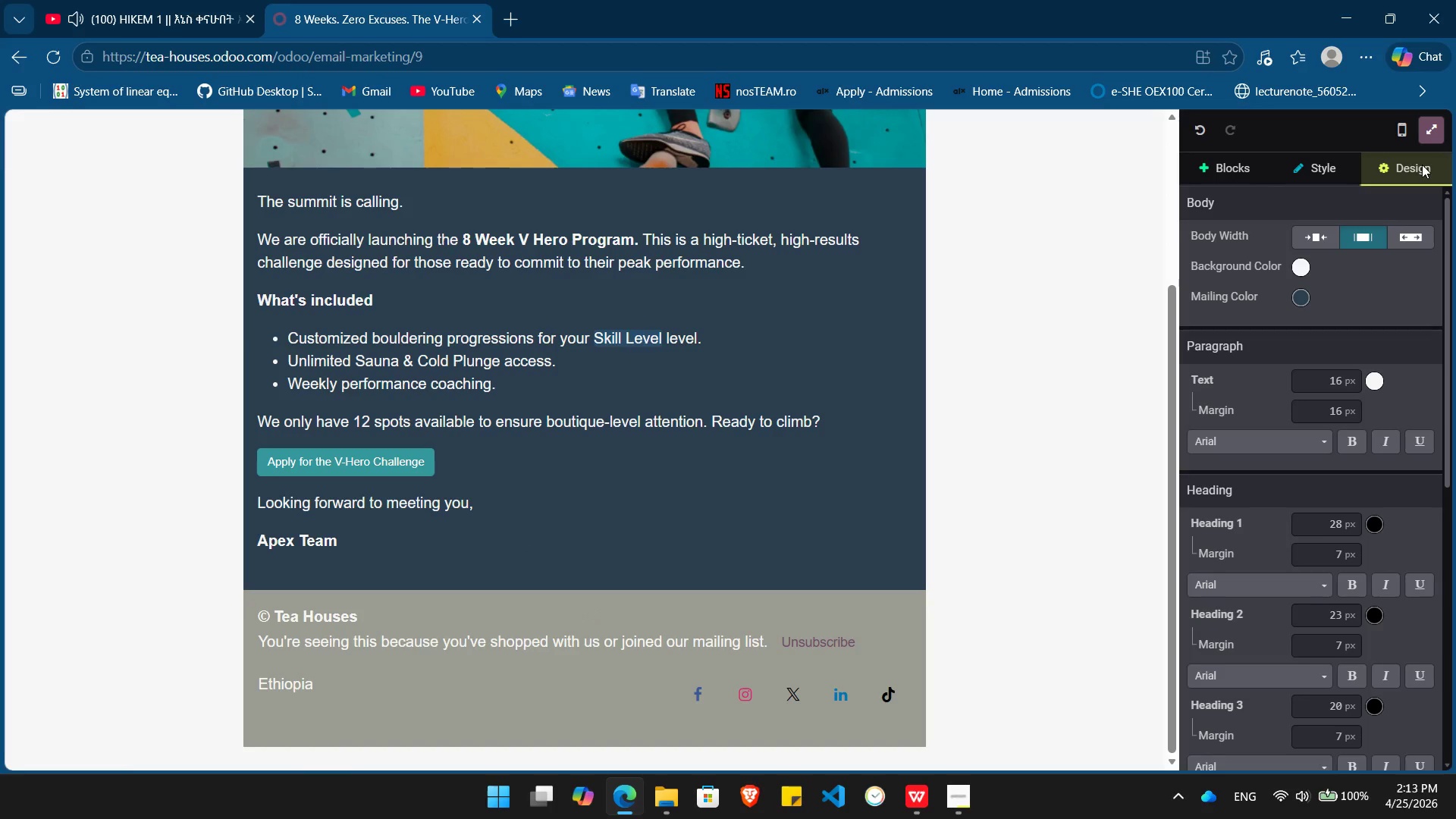 
mouse_move([1365, 446])
 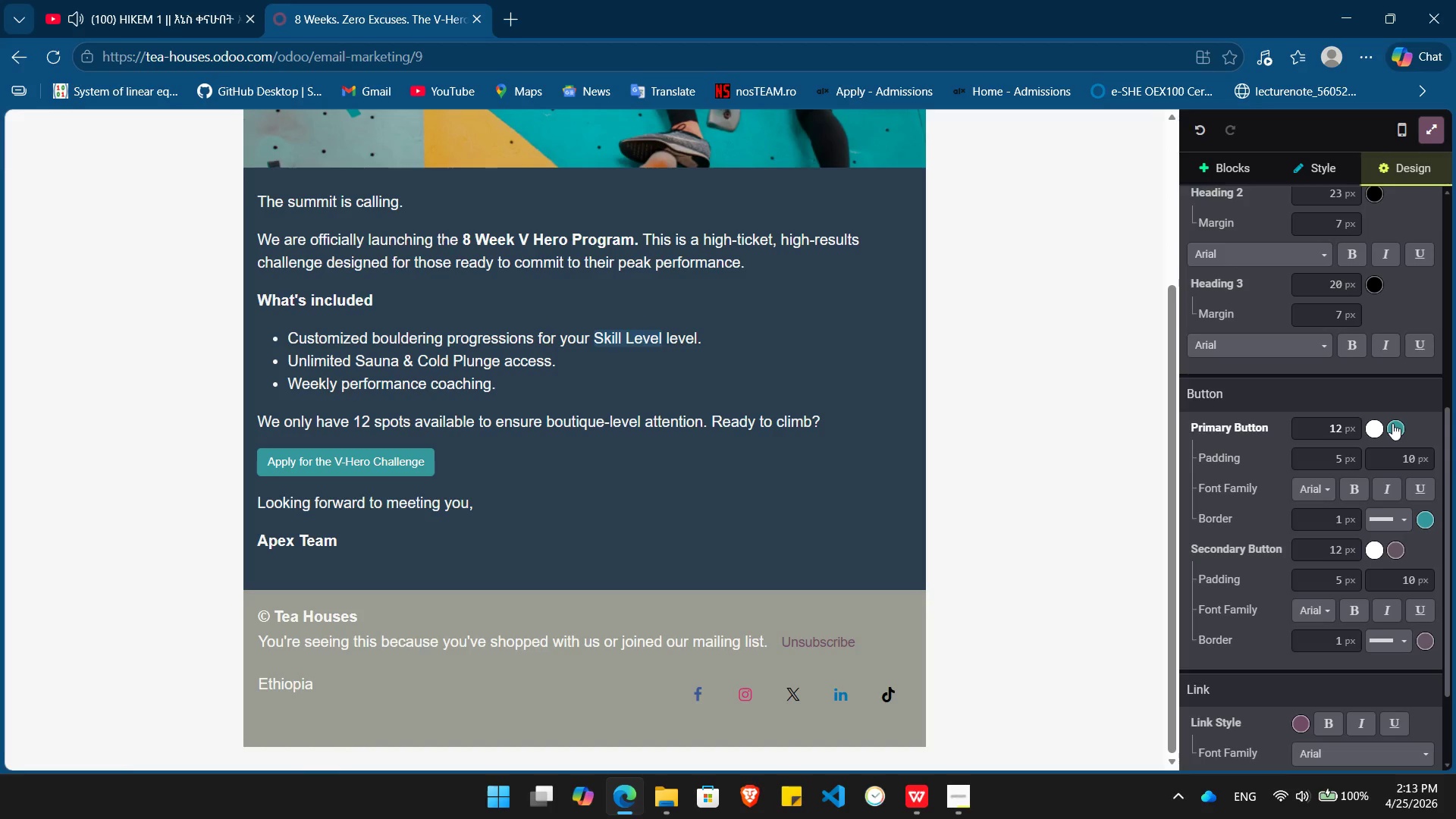 
left_click([1392, 423])
 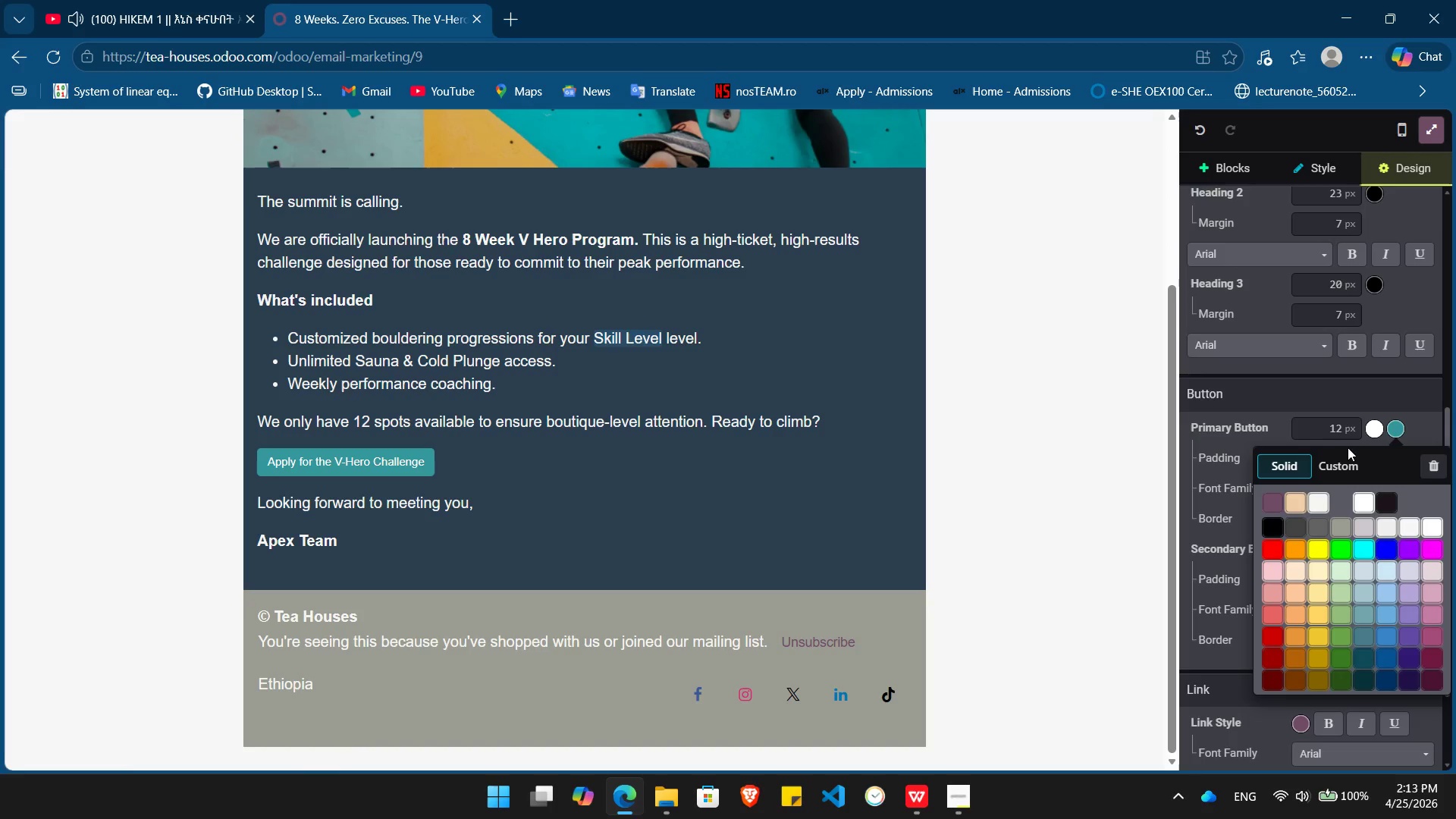 
left_click([1335, 457])
 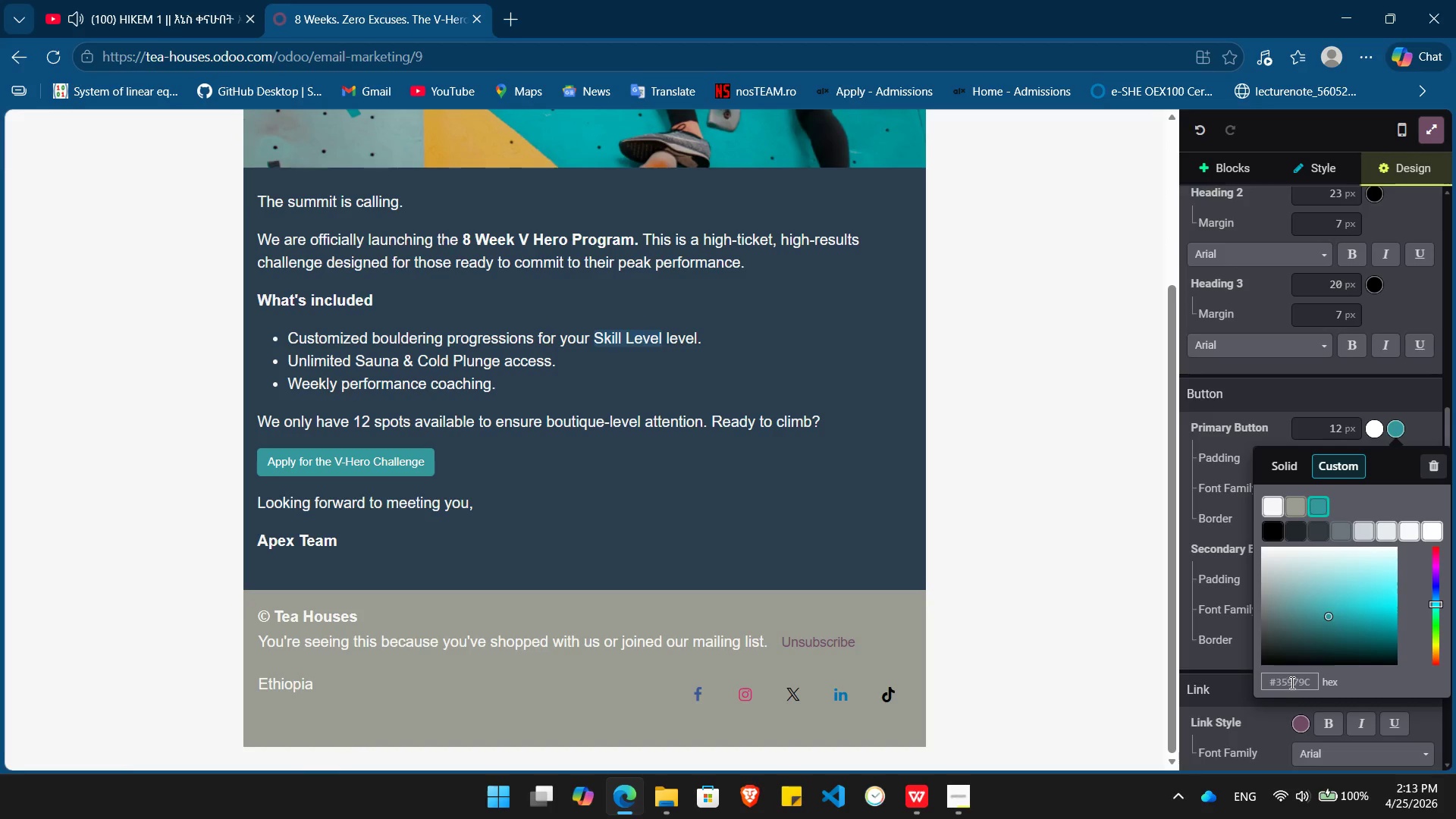 
double_click([1291, 682])
 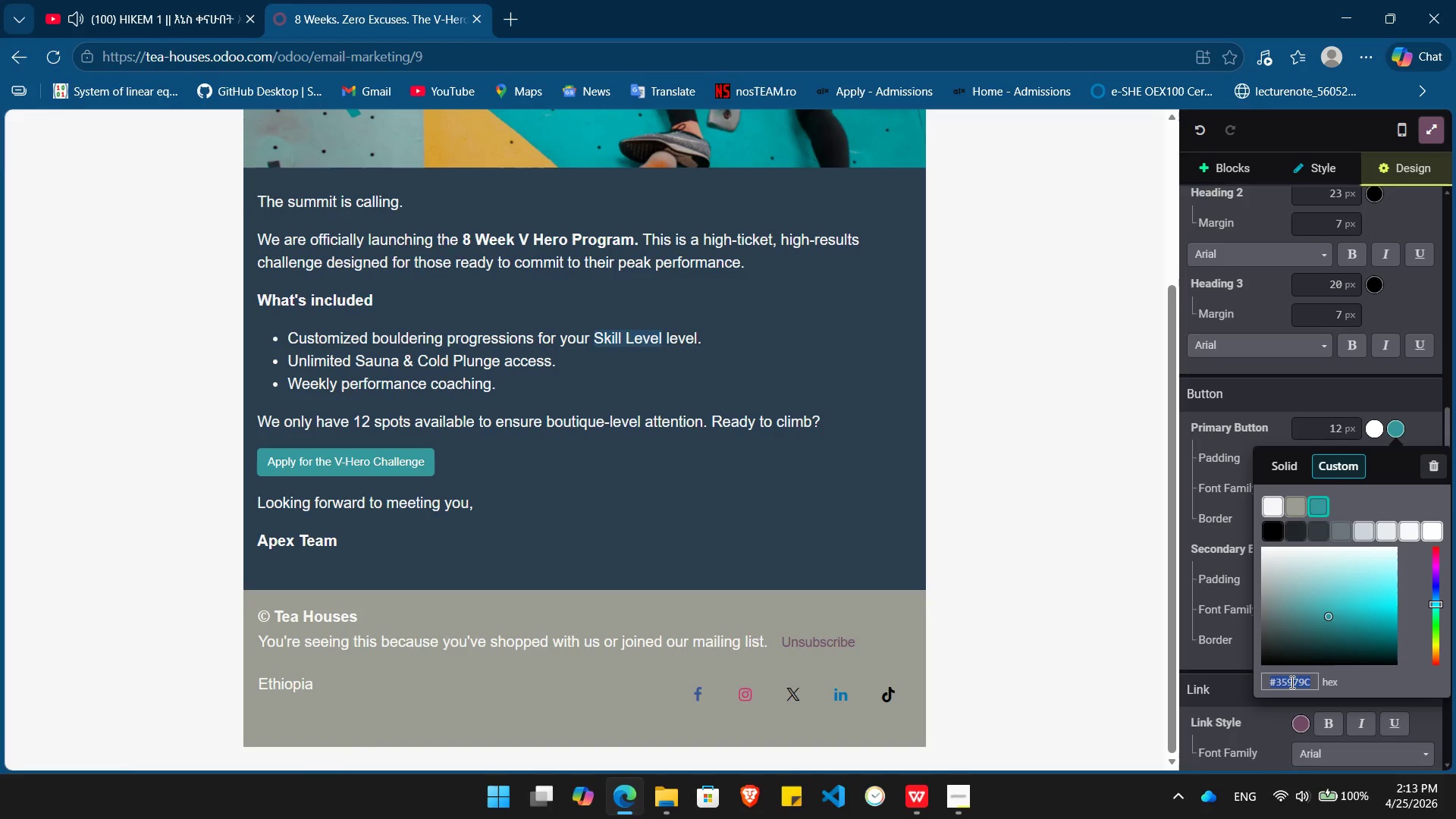 
triple_click([1291, 682])
 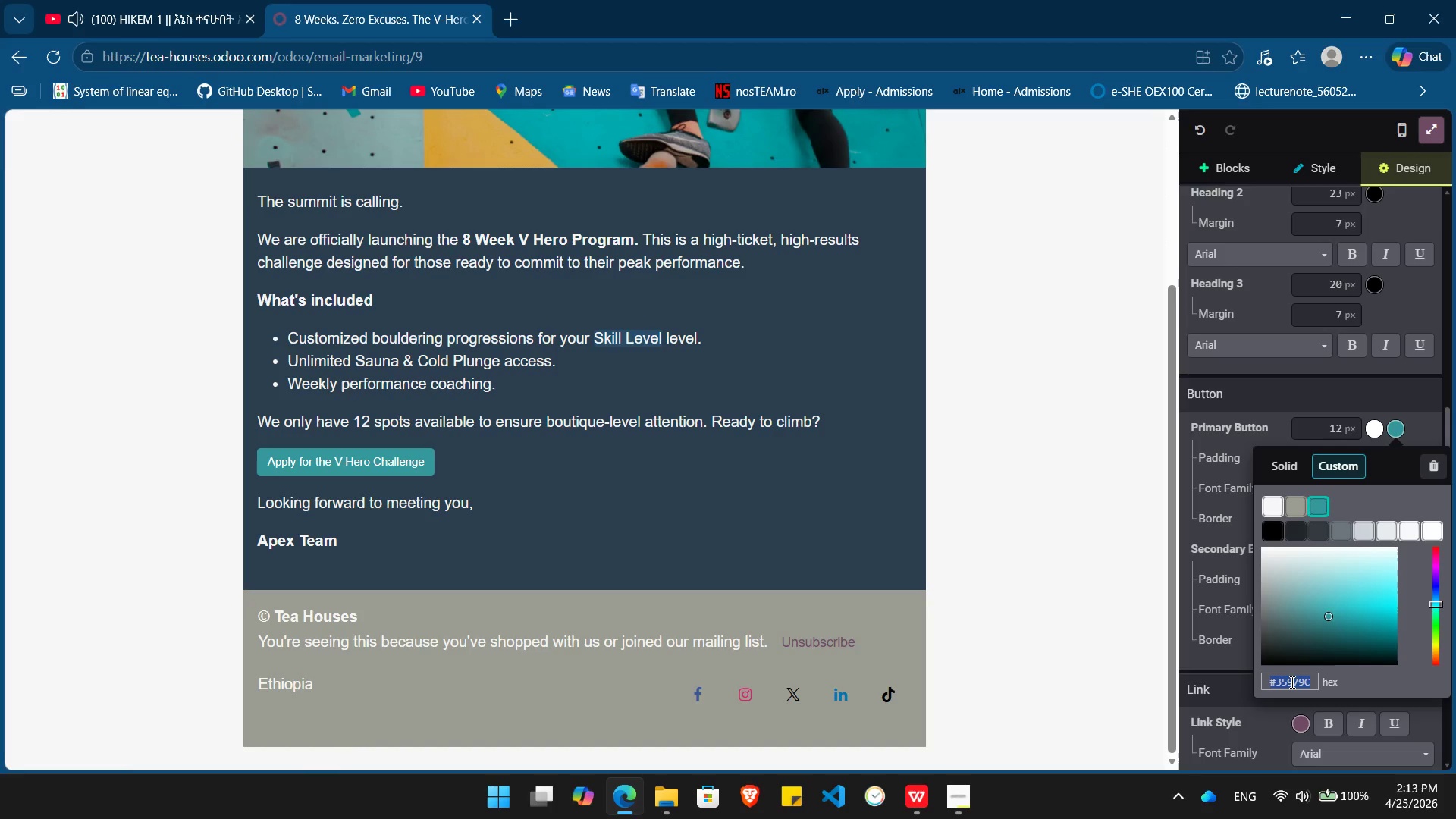 
type(#a)
 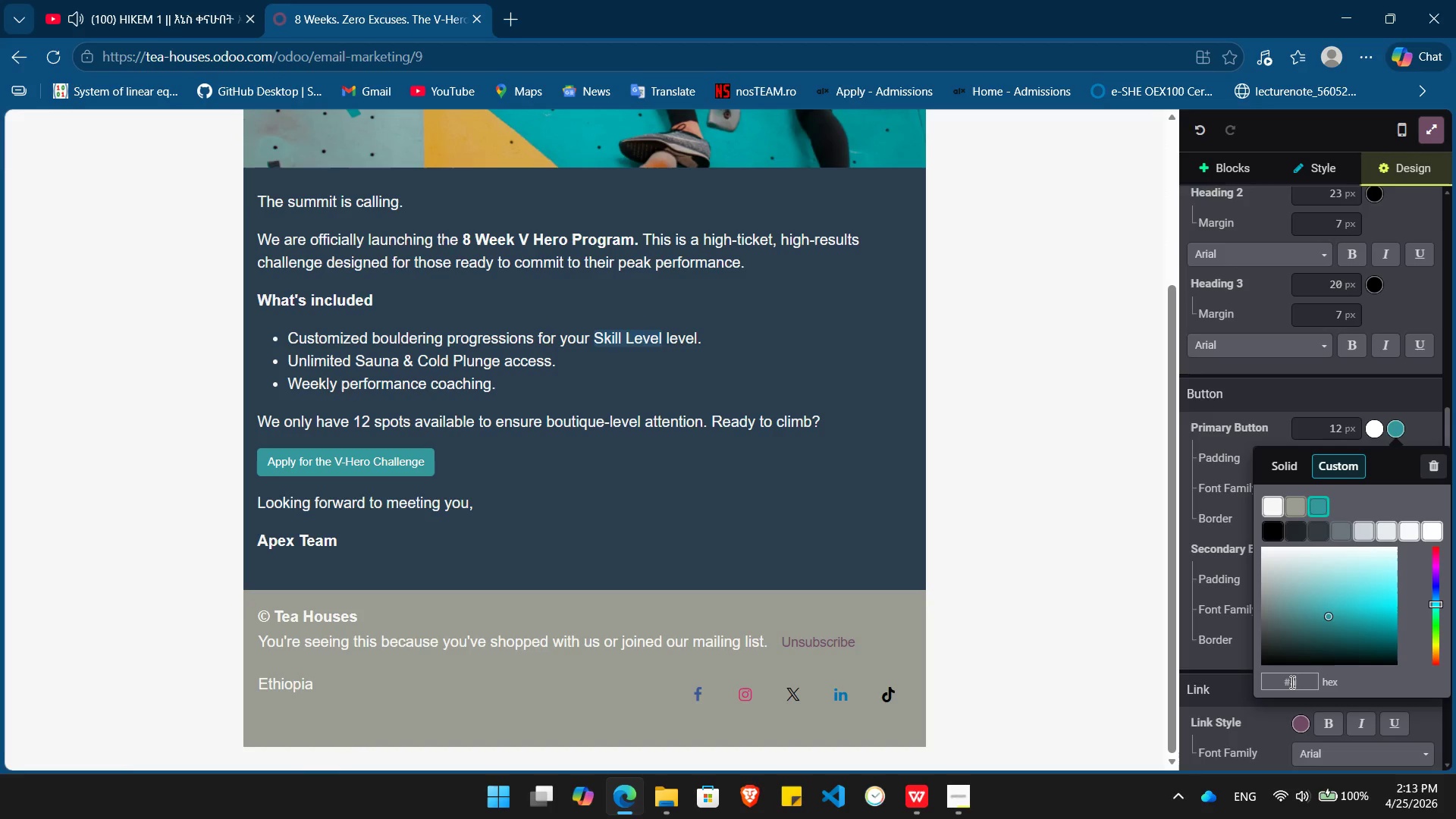 
key(Numpad0)
 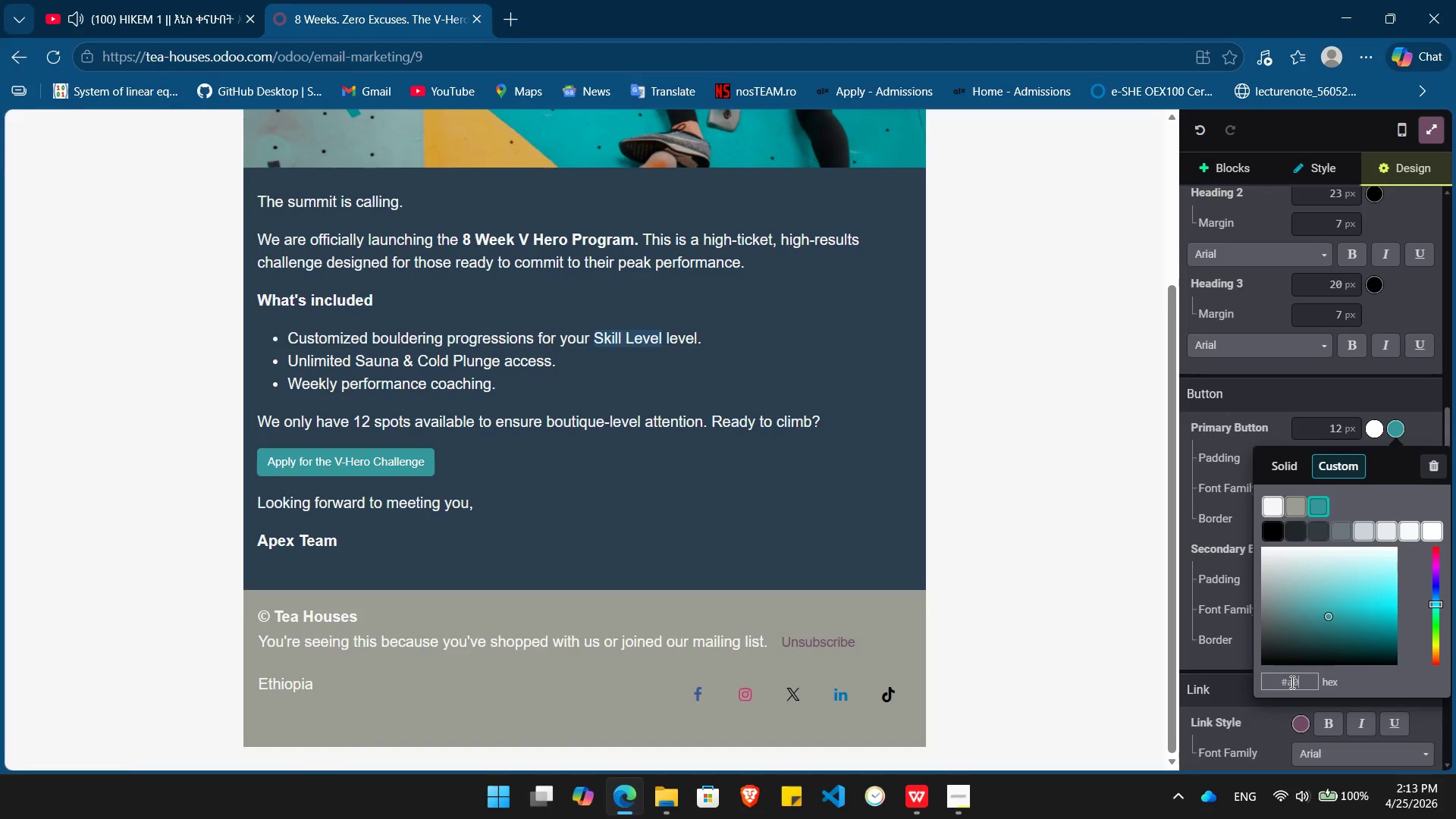 
key(Numpad5)
 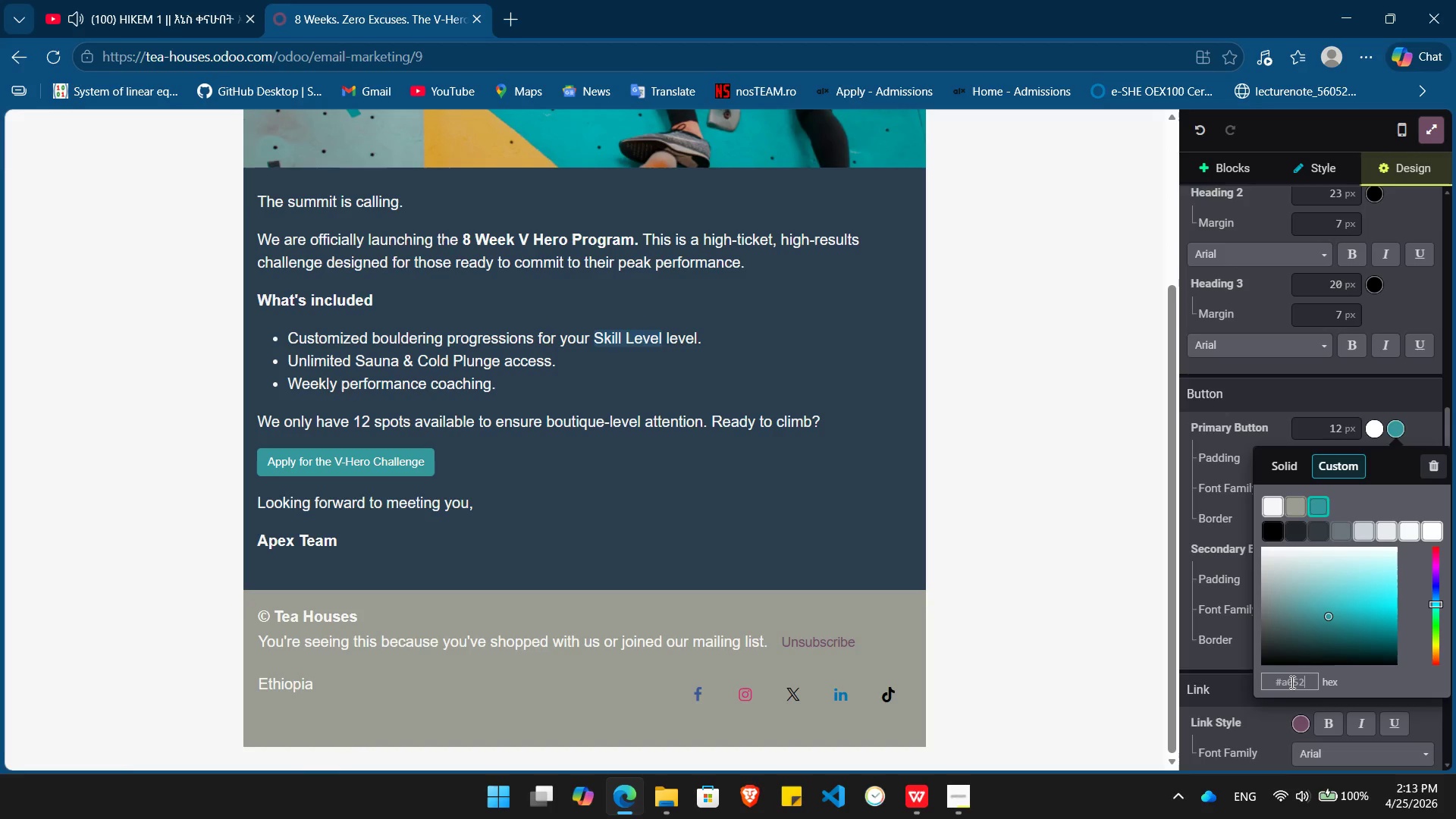 
key(Numpad2)
 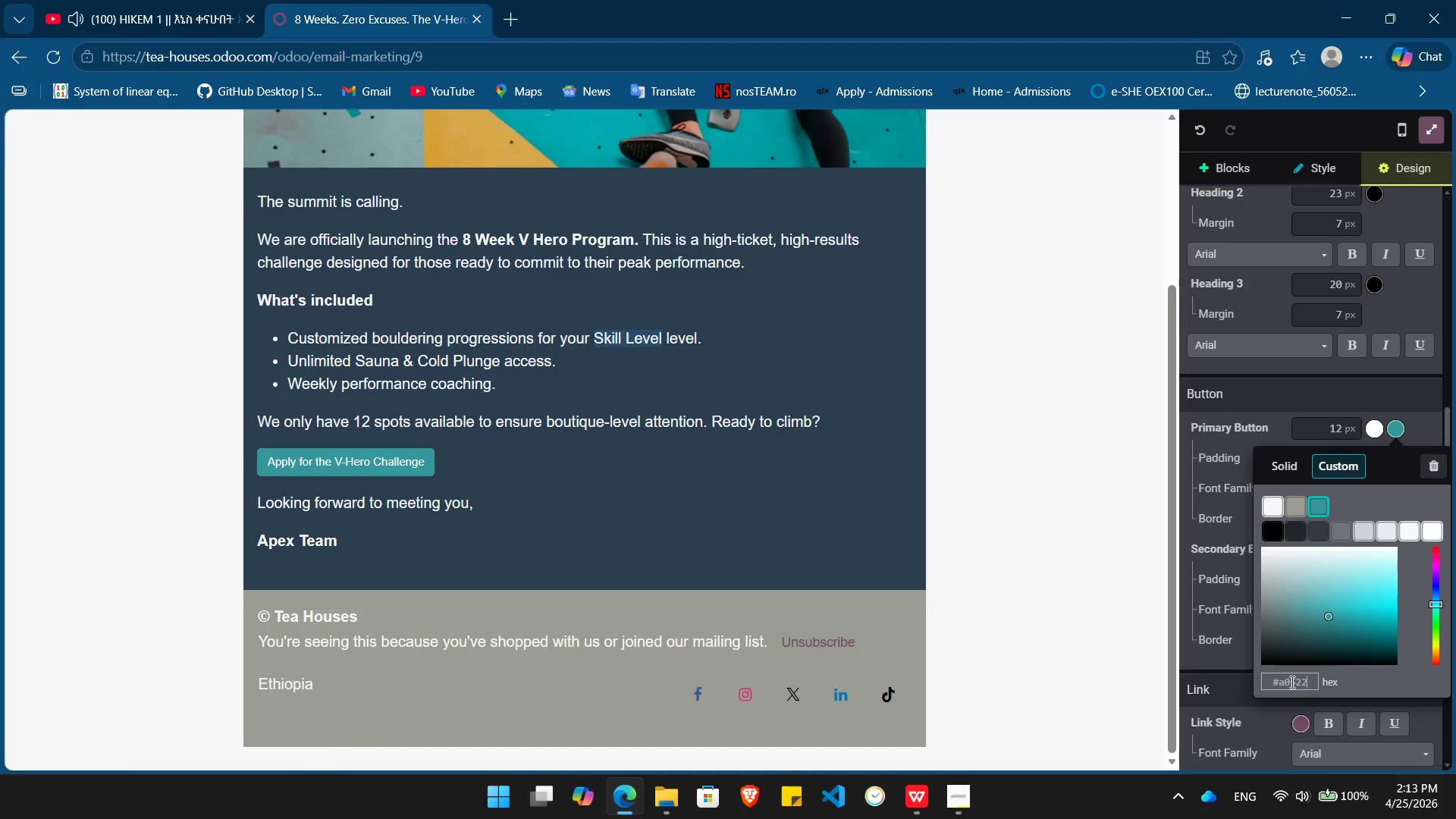 
key(Numpad2)
 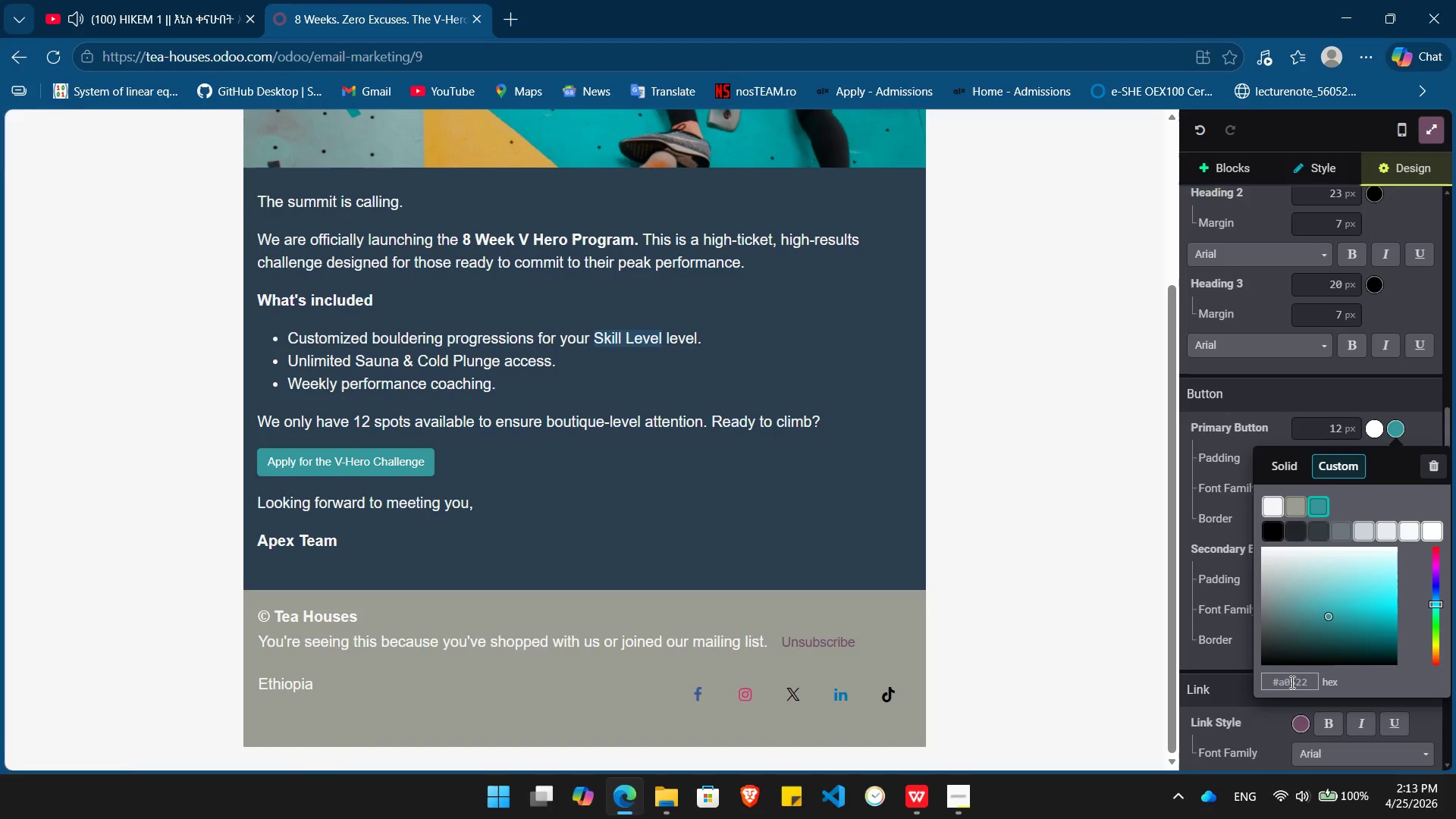 
key(D)
 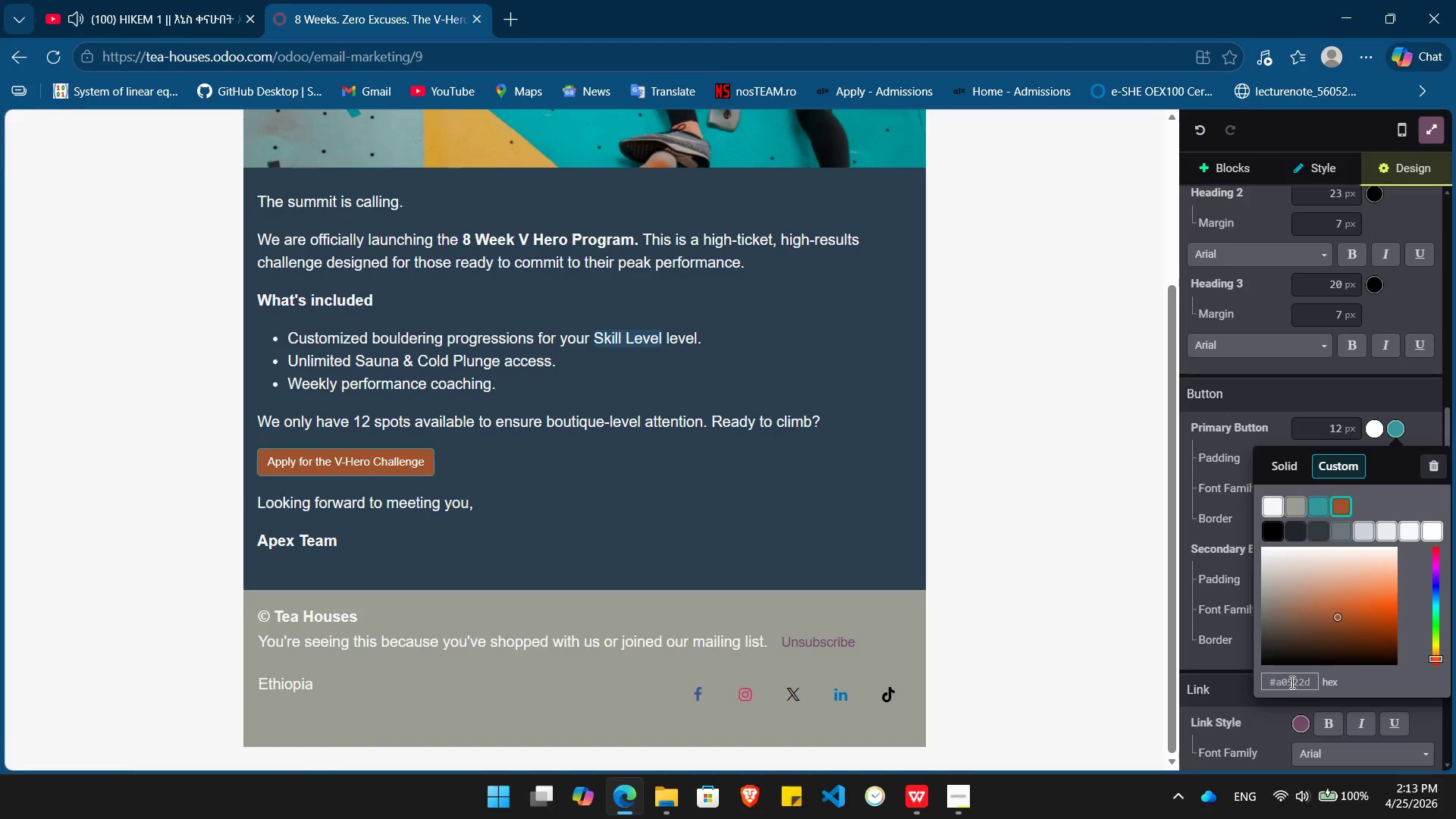 
key(Enter)
 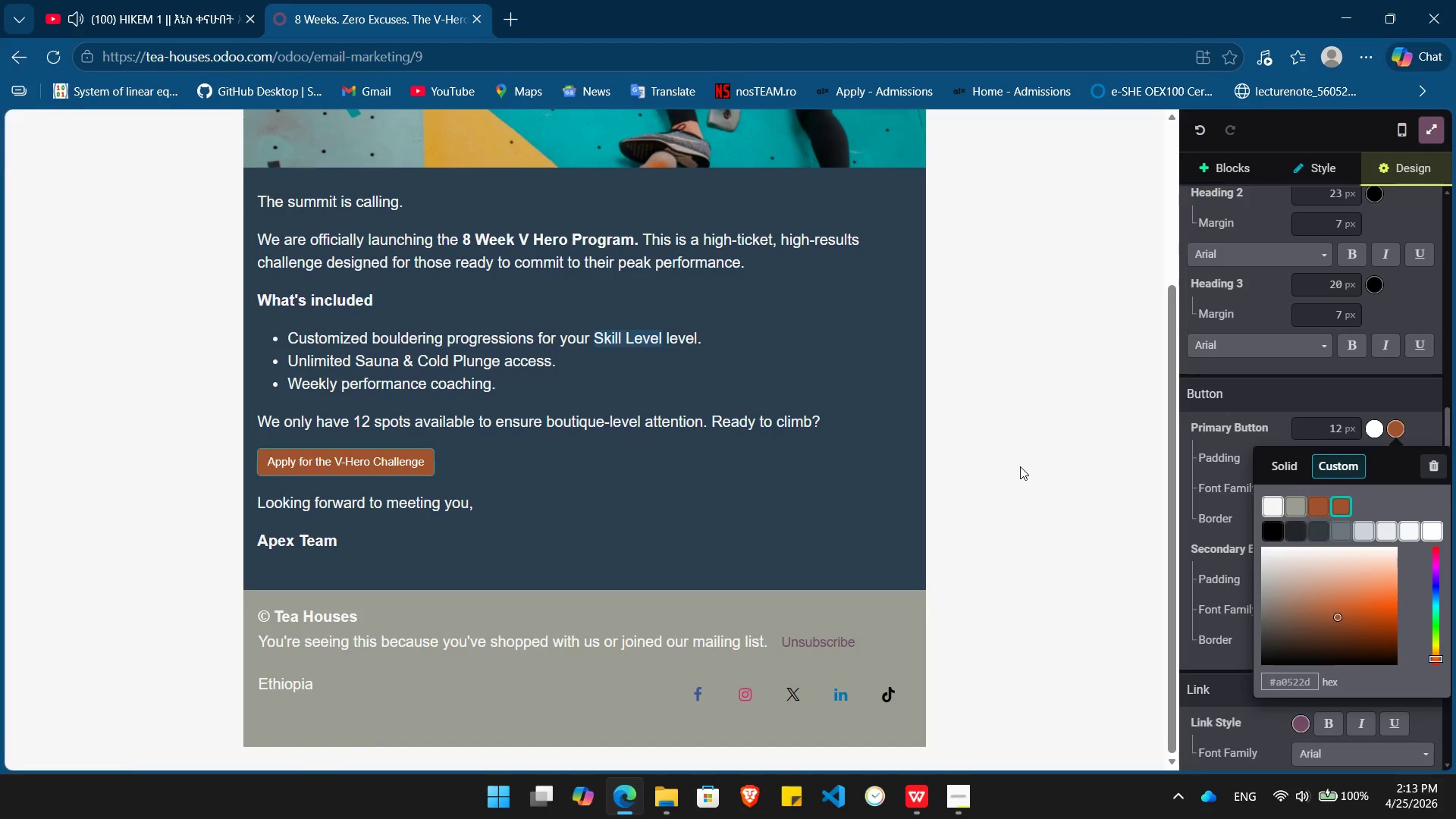 
left_click([1020, 466])
 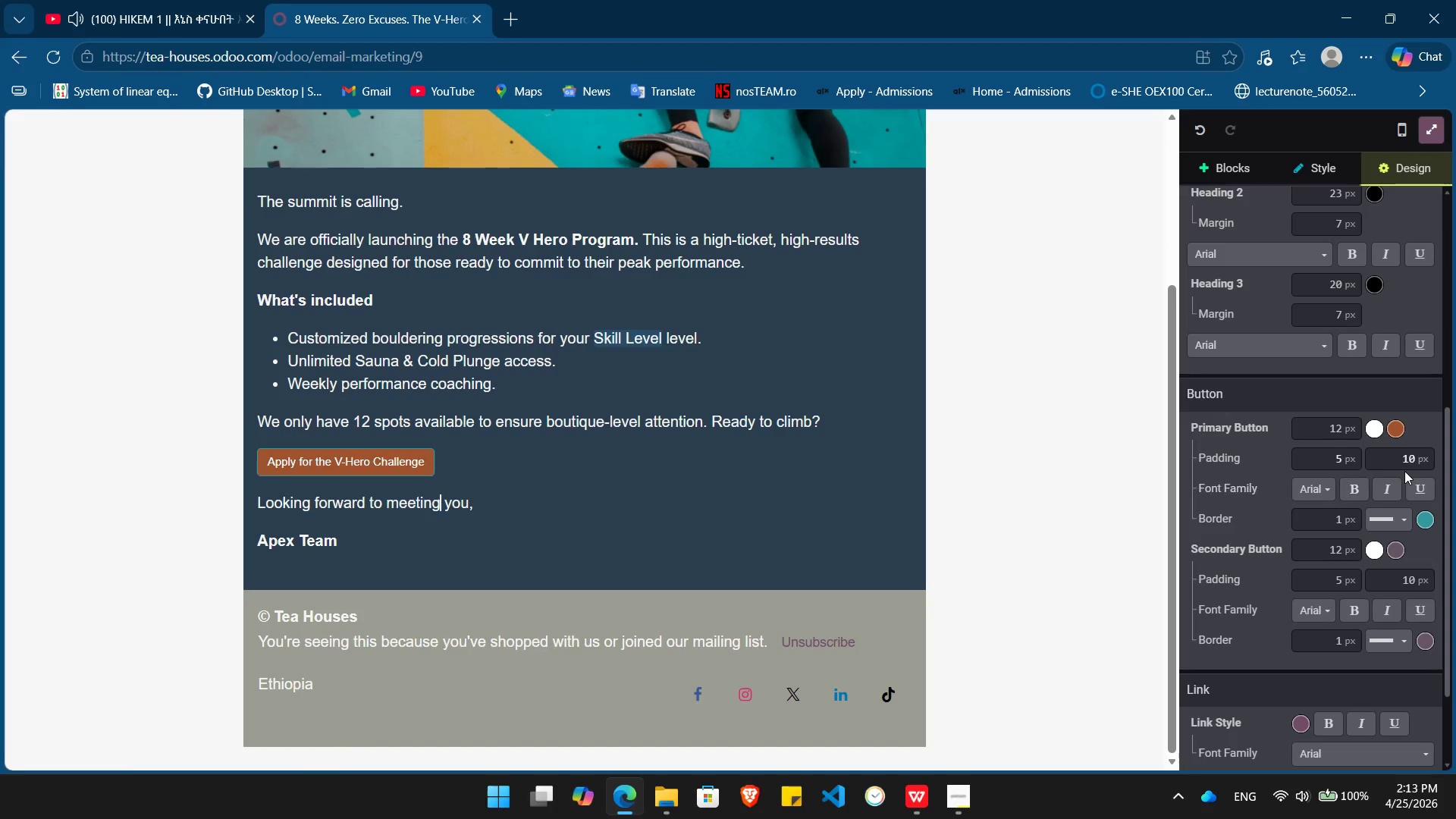 
left_click([1362, 482])
 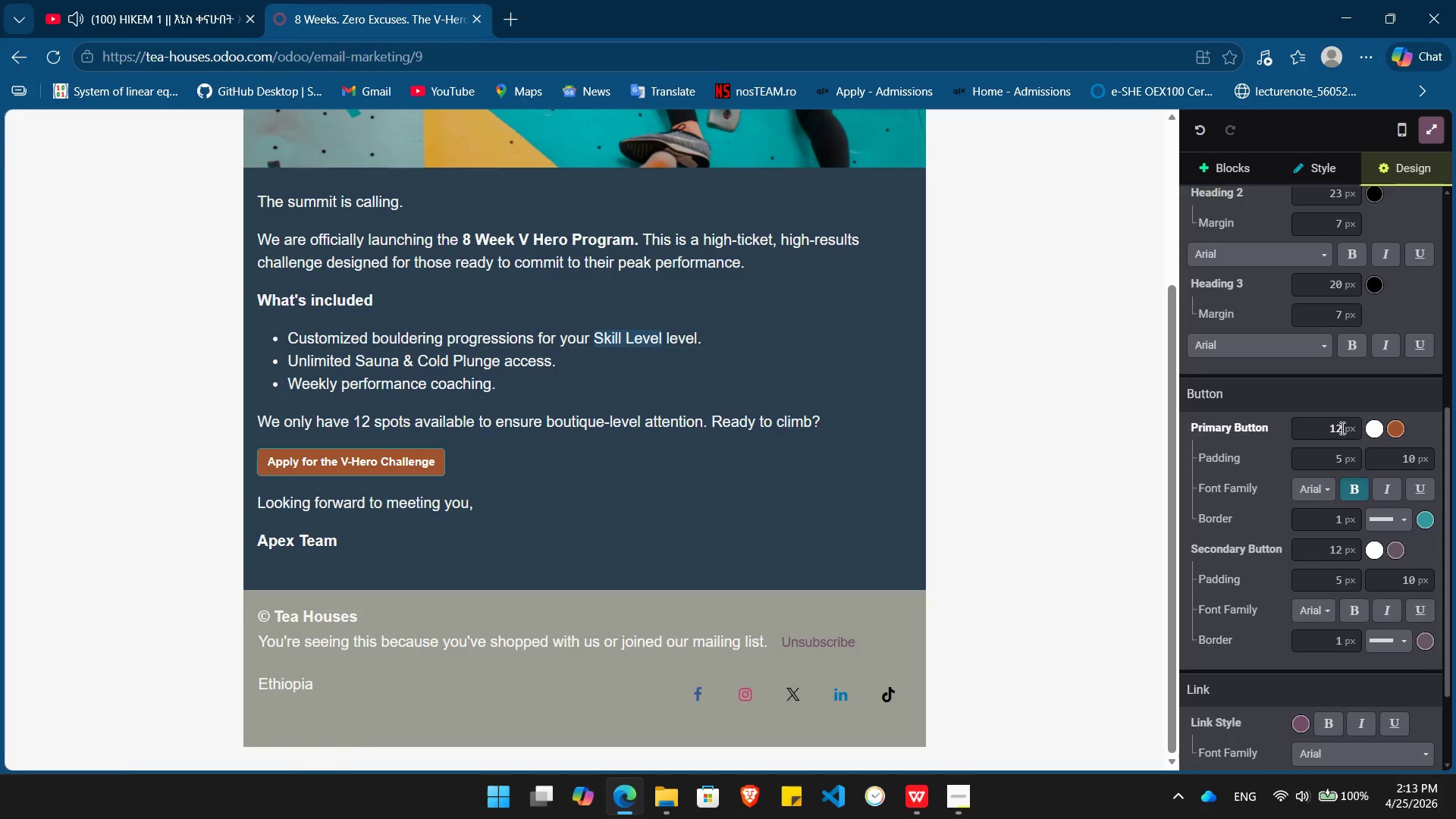 
left_click([1341, 428])
 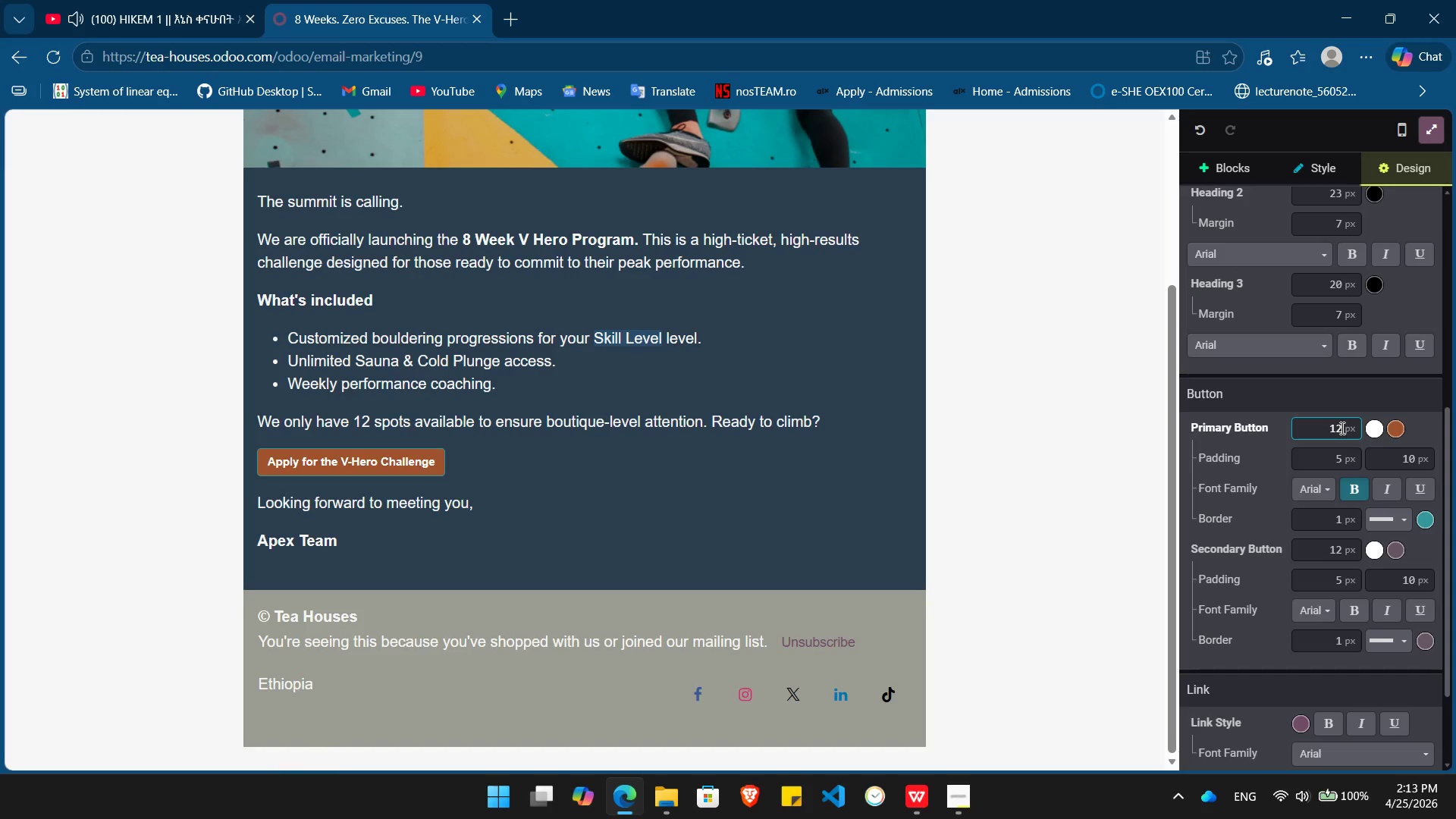 
key(Backspace)
 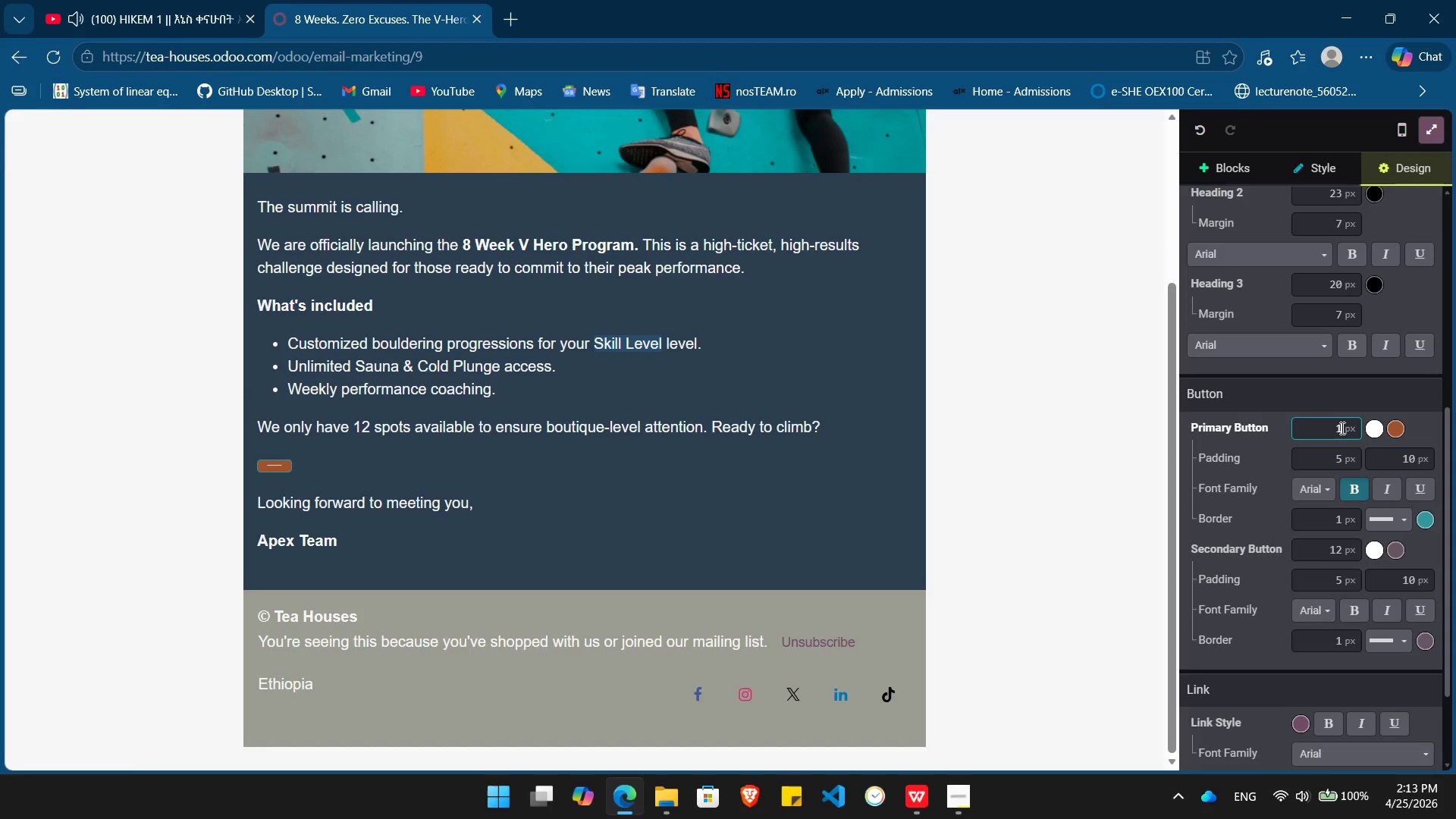 
key(Numpad5)
 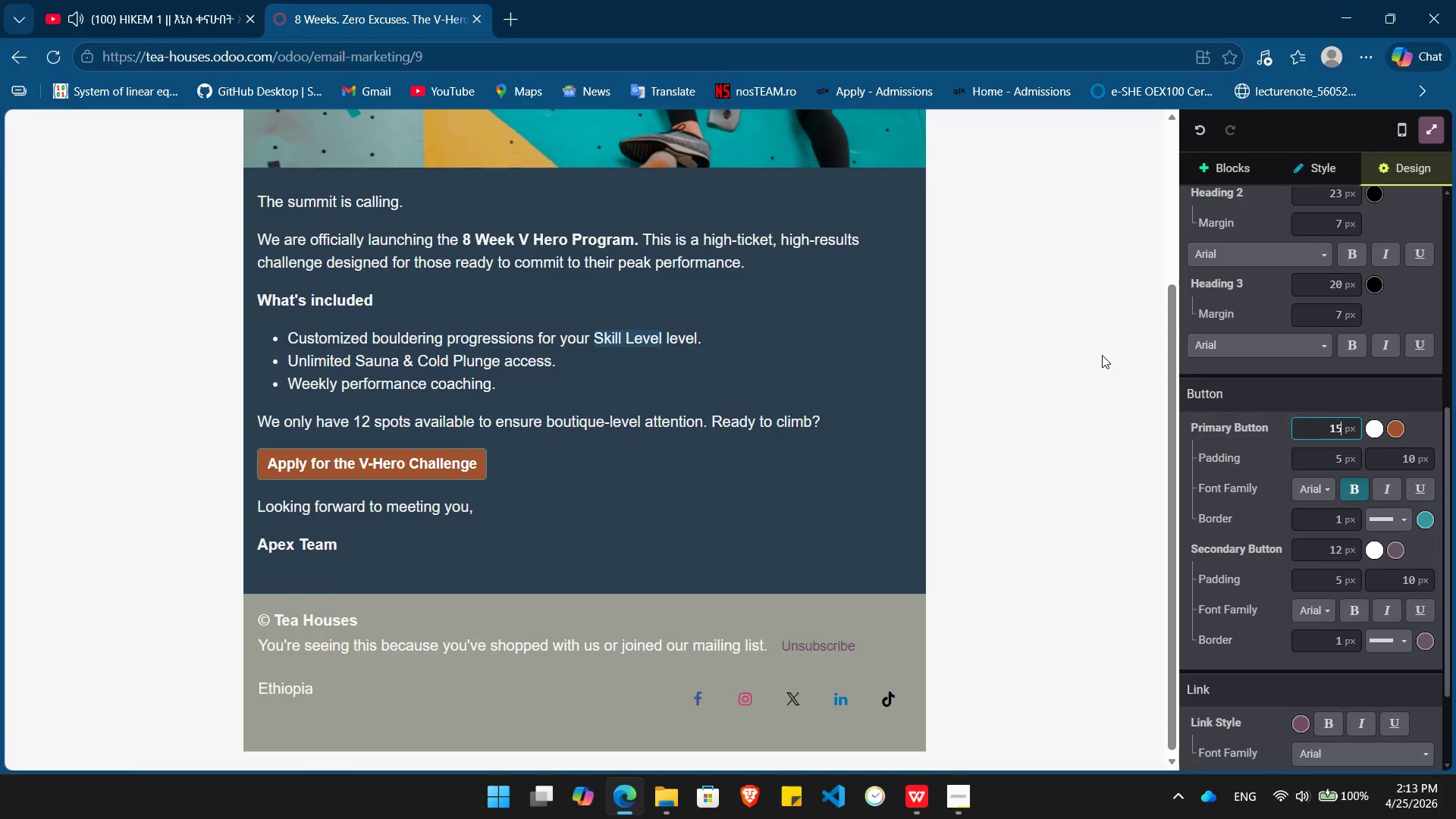 
left_click([1102, 355])
 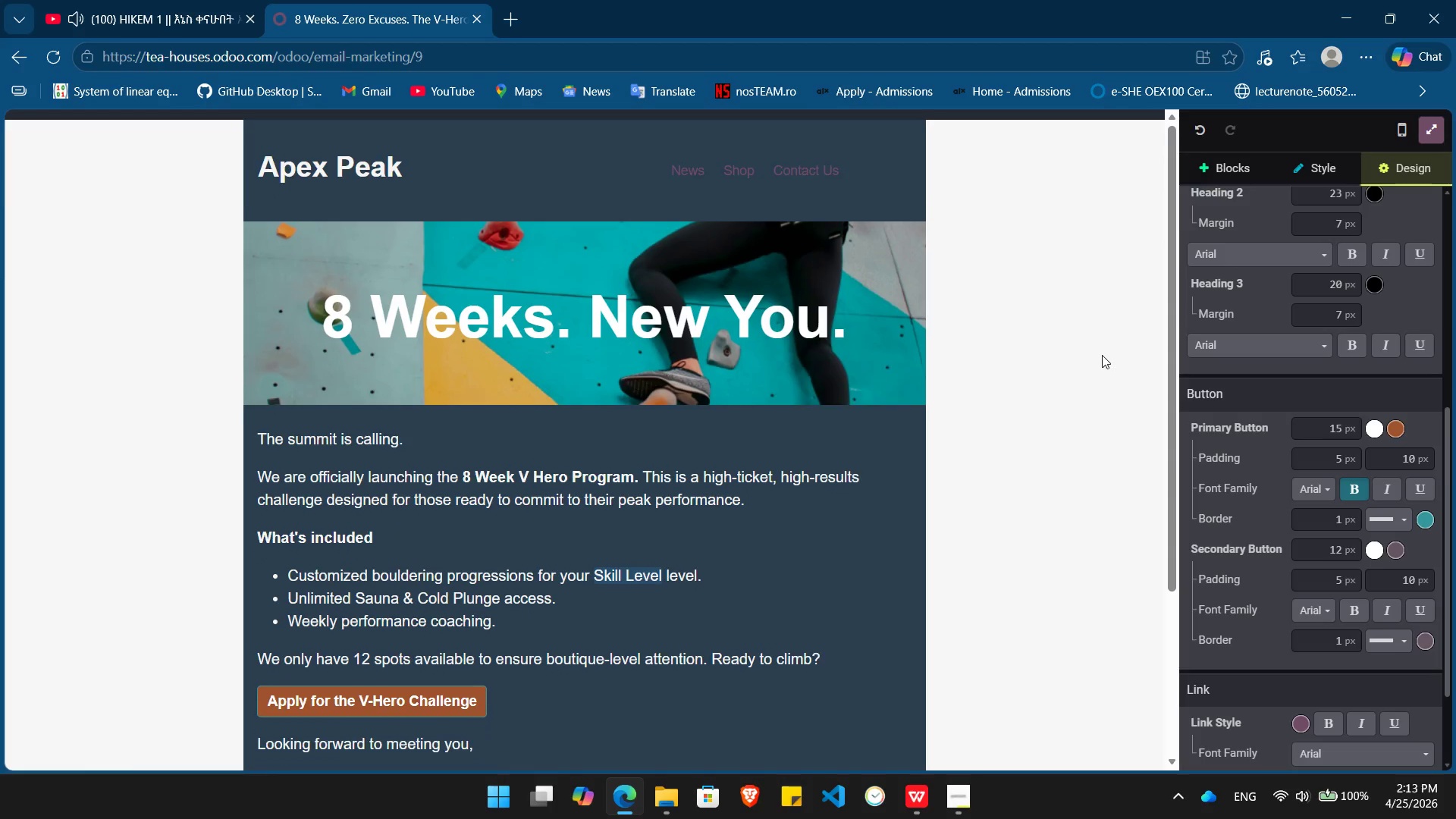 
key(PrintScreen)
 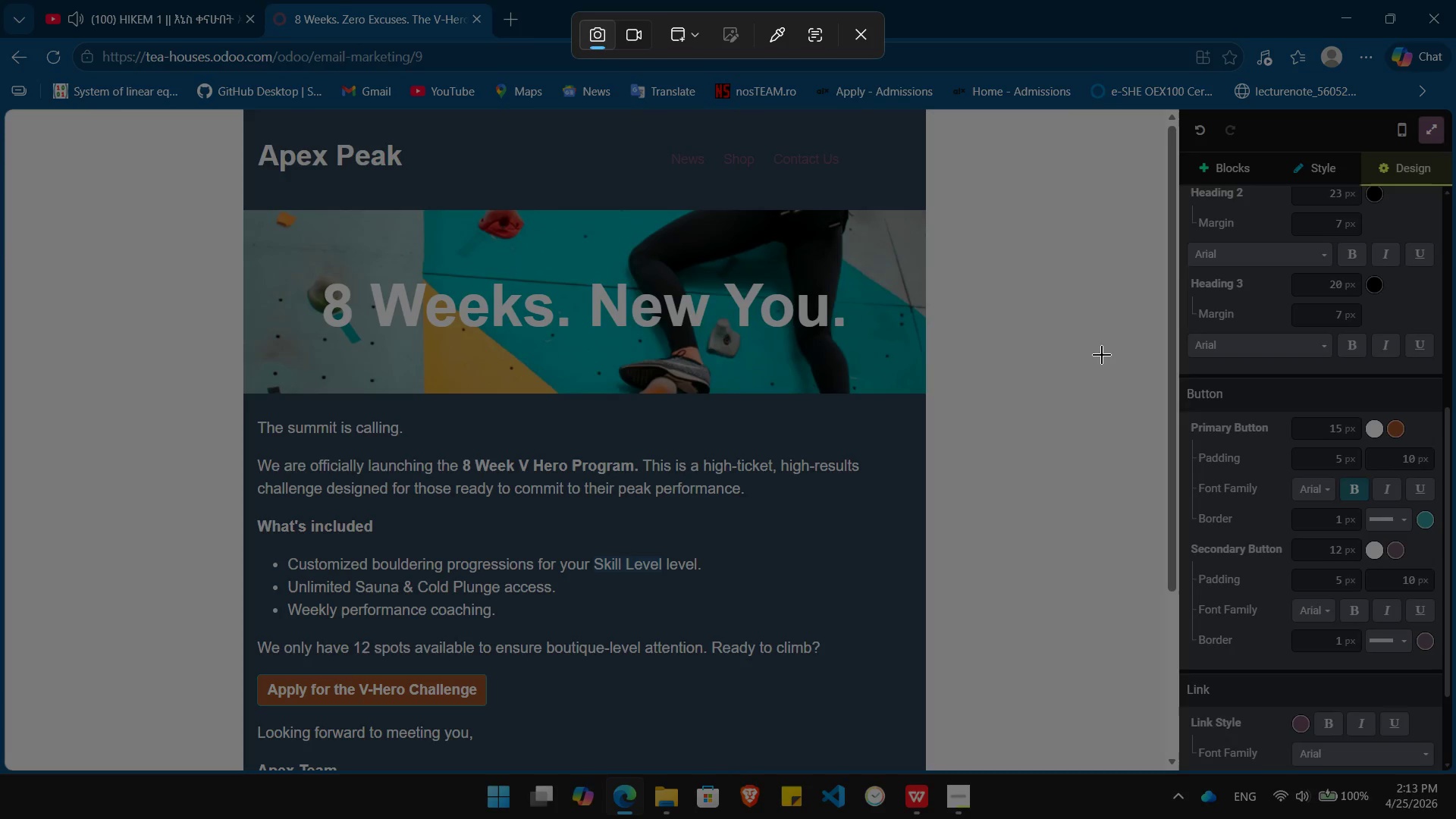 
left_click([1102, 355])
 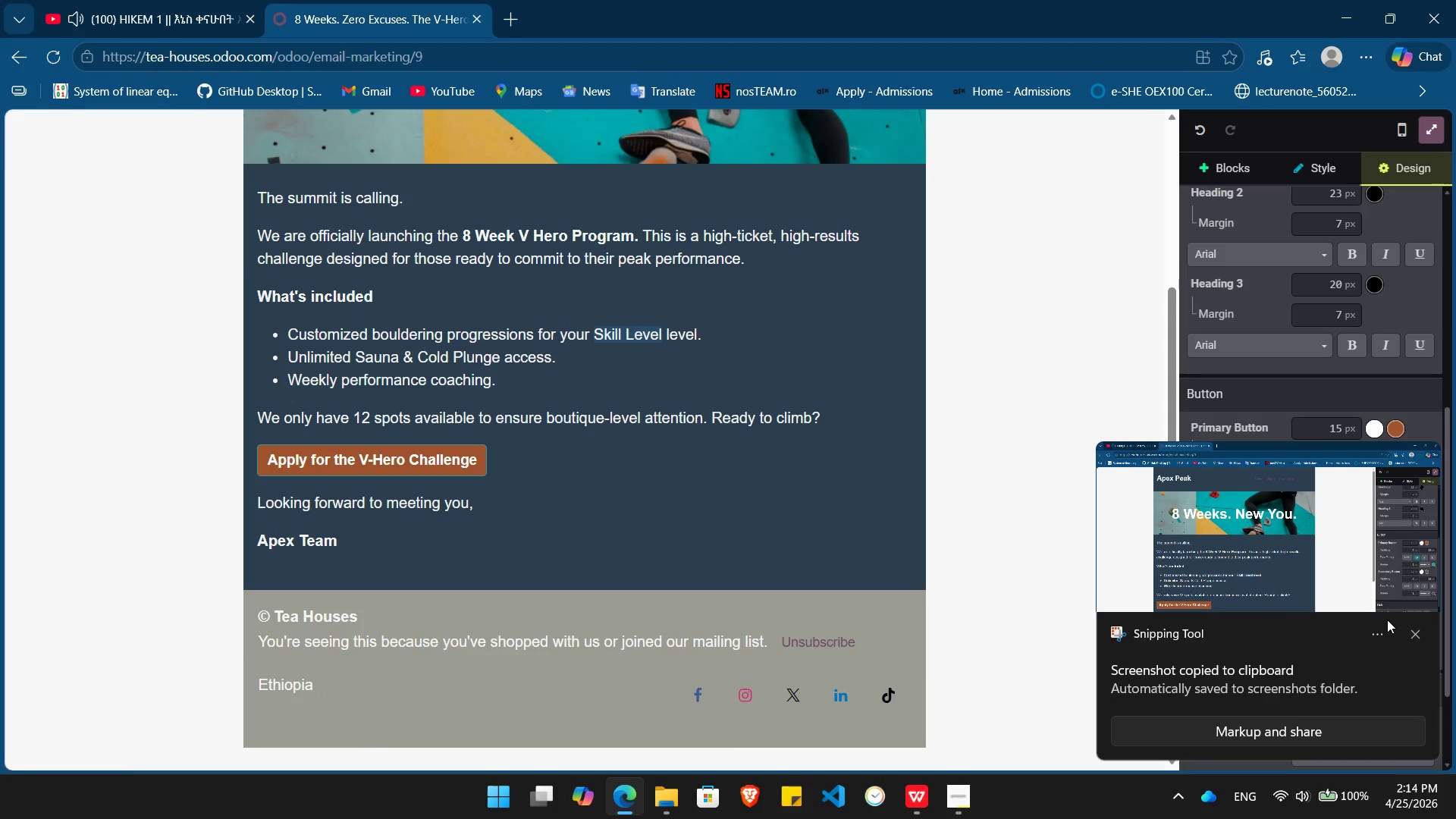 
left_click([1417, 635])
 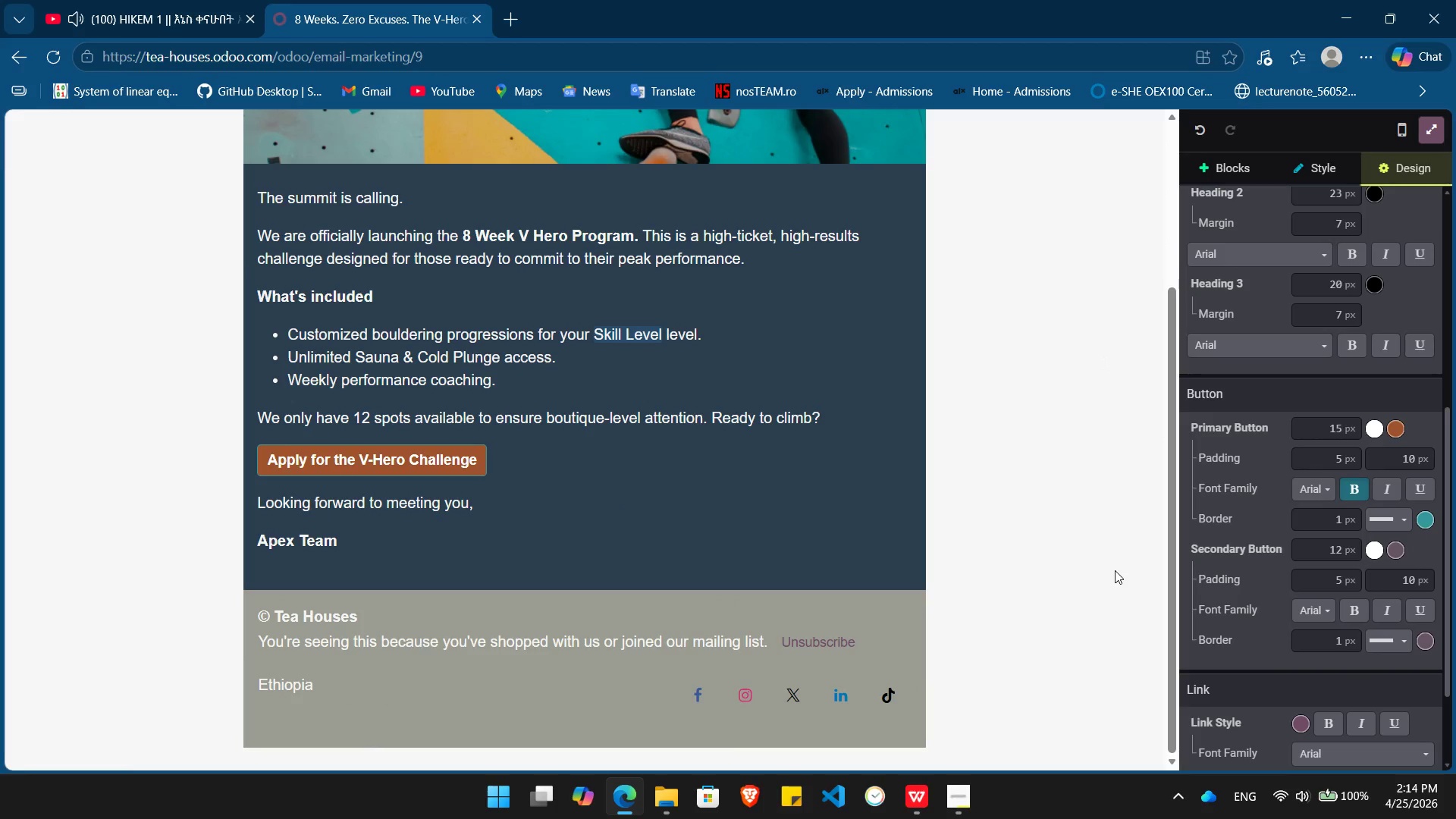 
key(PrintScreen)
 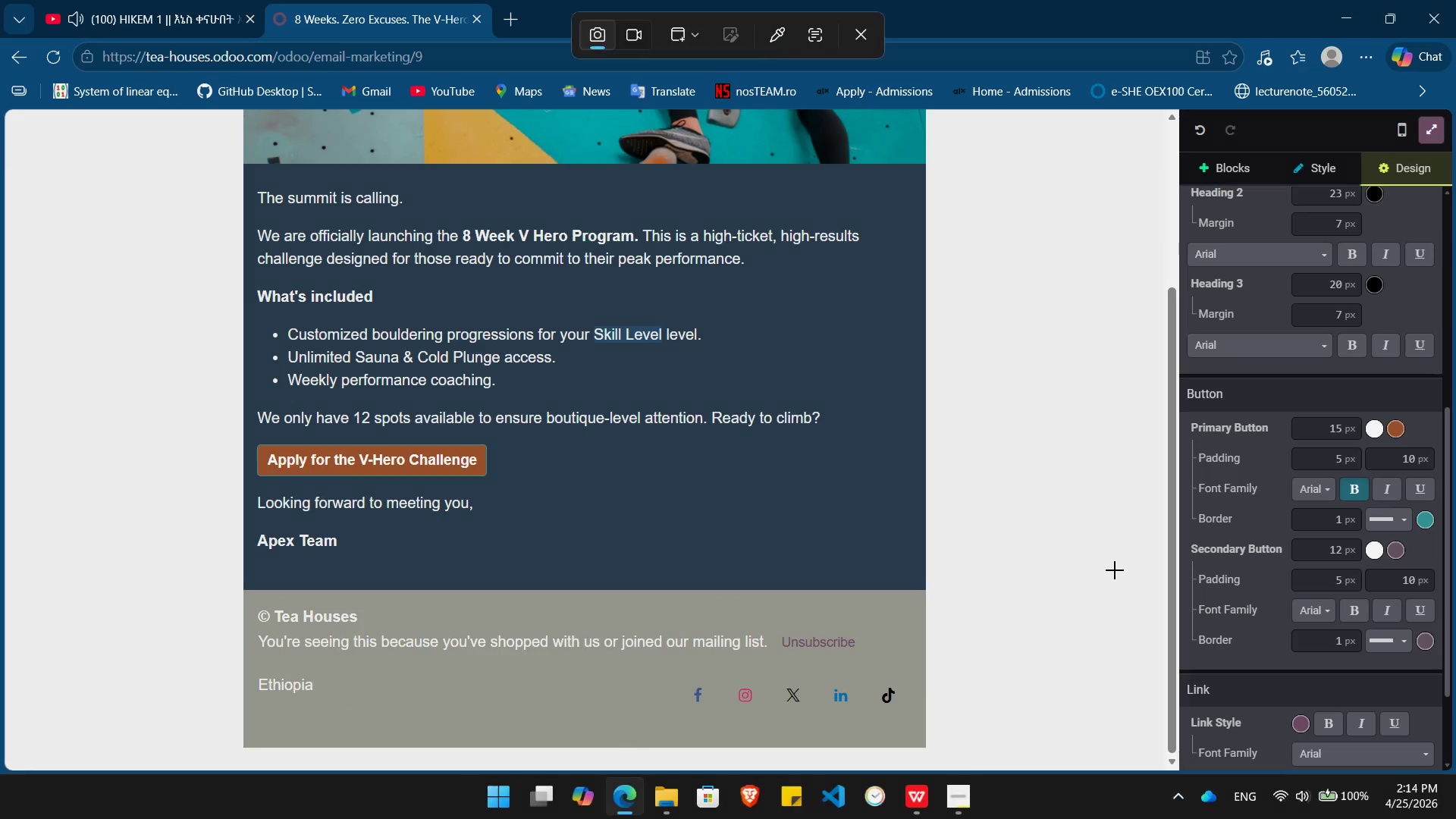 
left_click([1115, 570])
 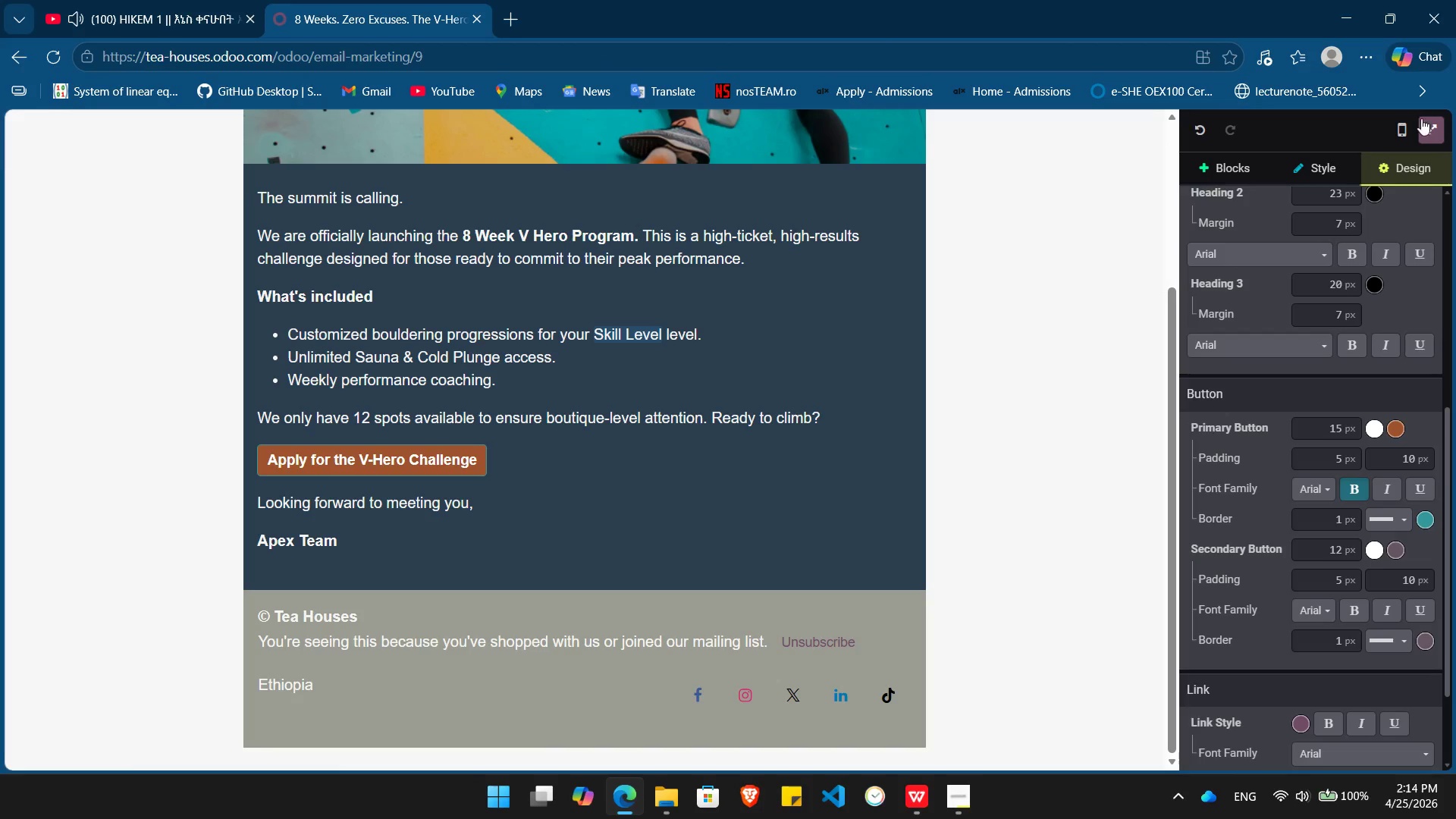 
left_click([1429, 132])
 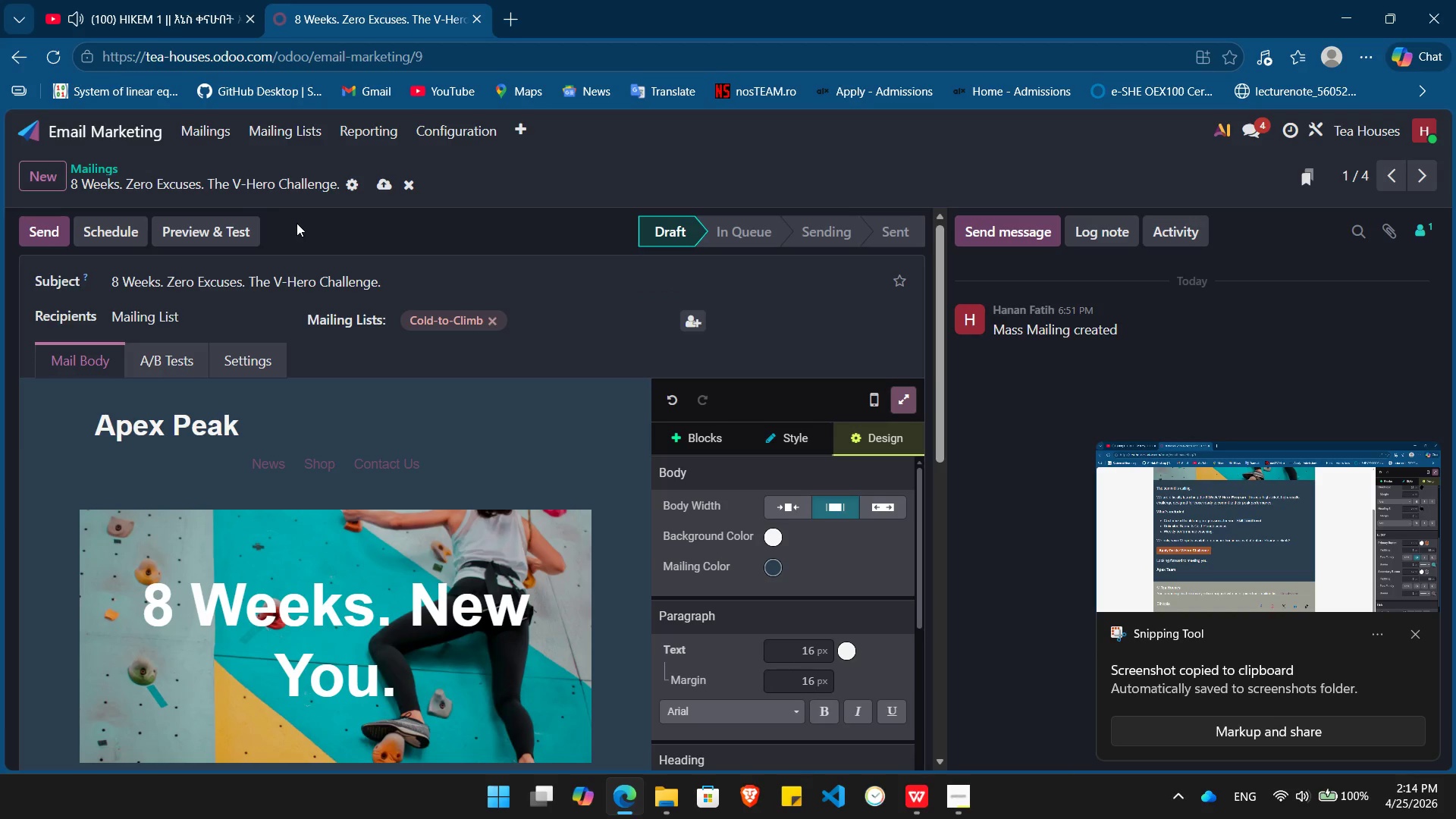 
left_click([206, 139])
 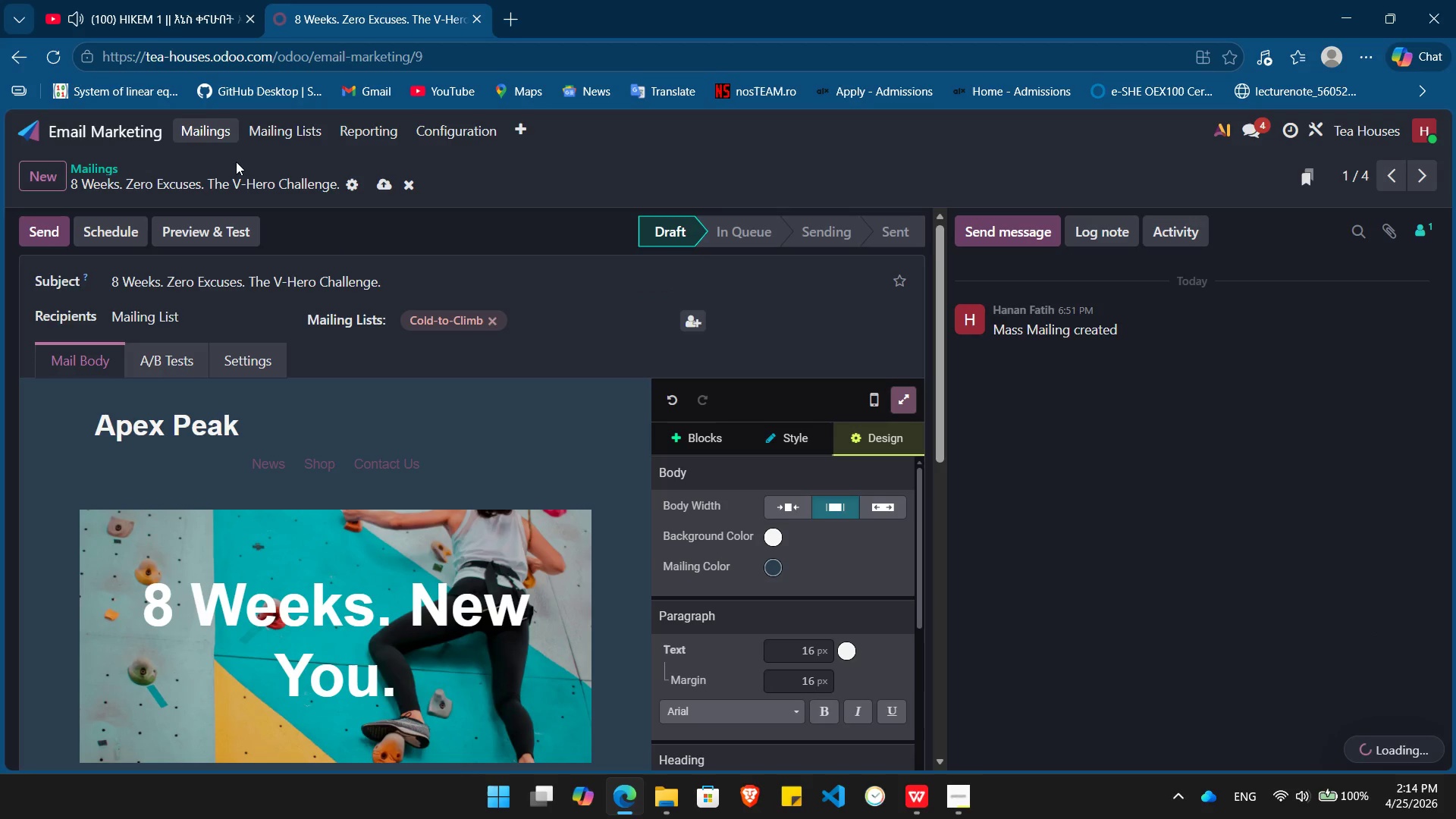 
wait(10.55)
 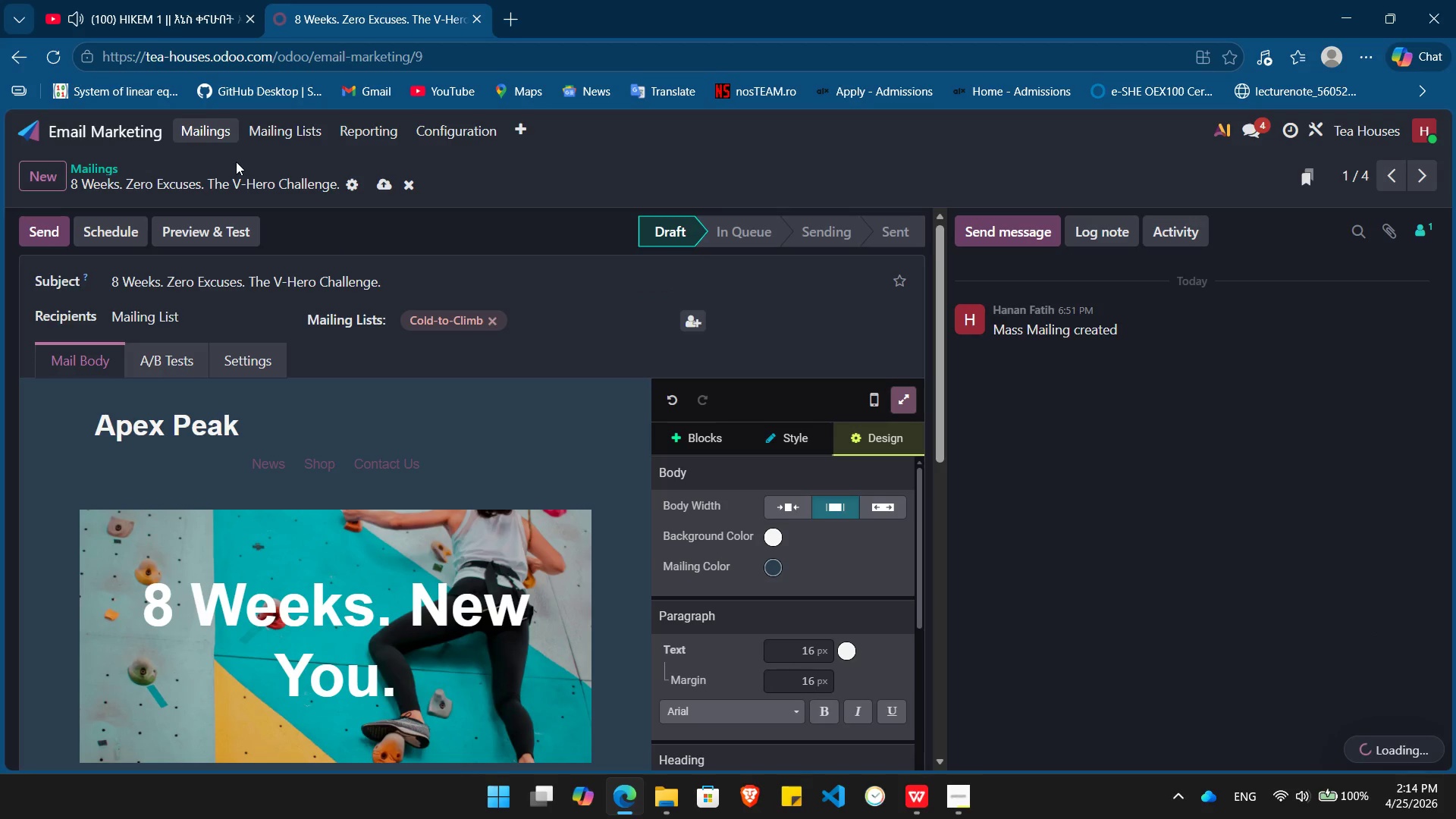 
key(Alt+Tab)